 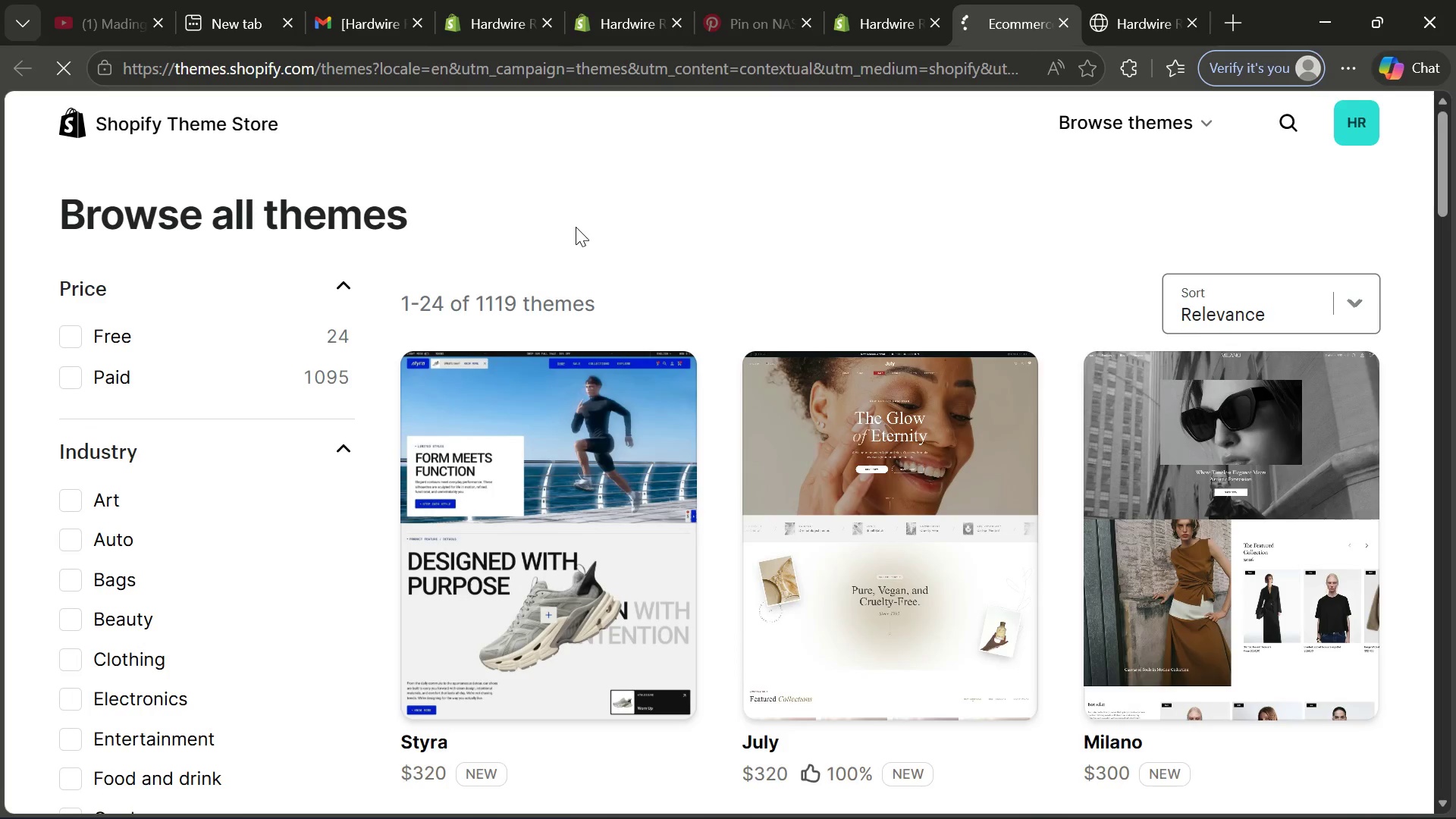 
left_click([1334, 673])
 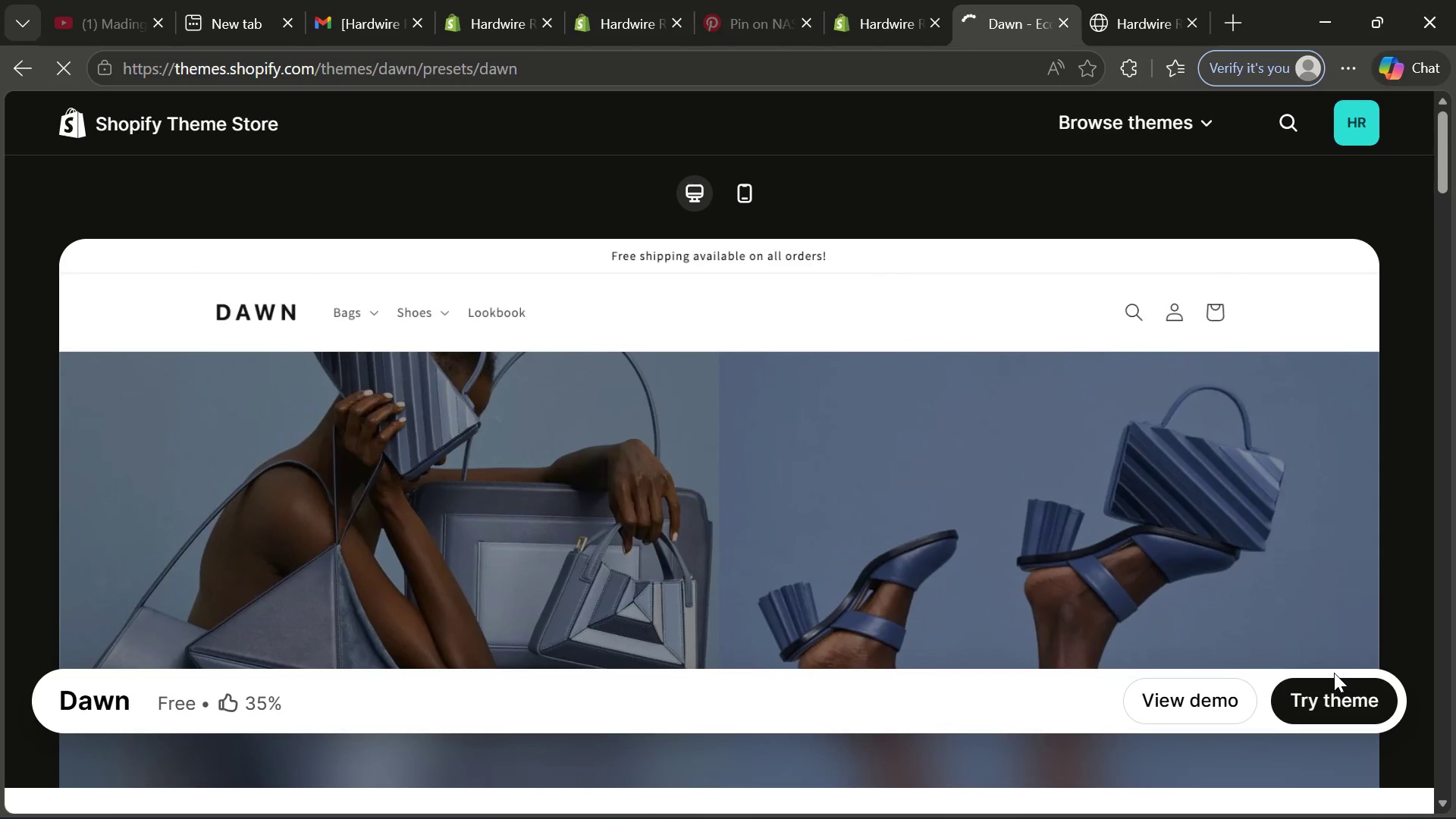 
left_click([1333, 690])
 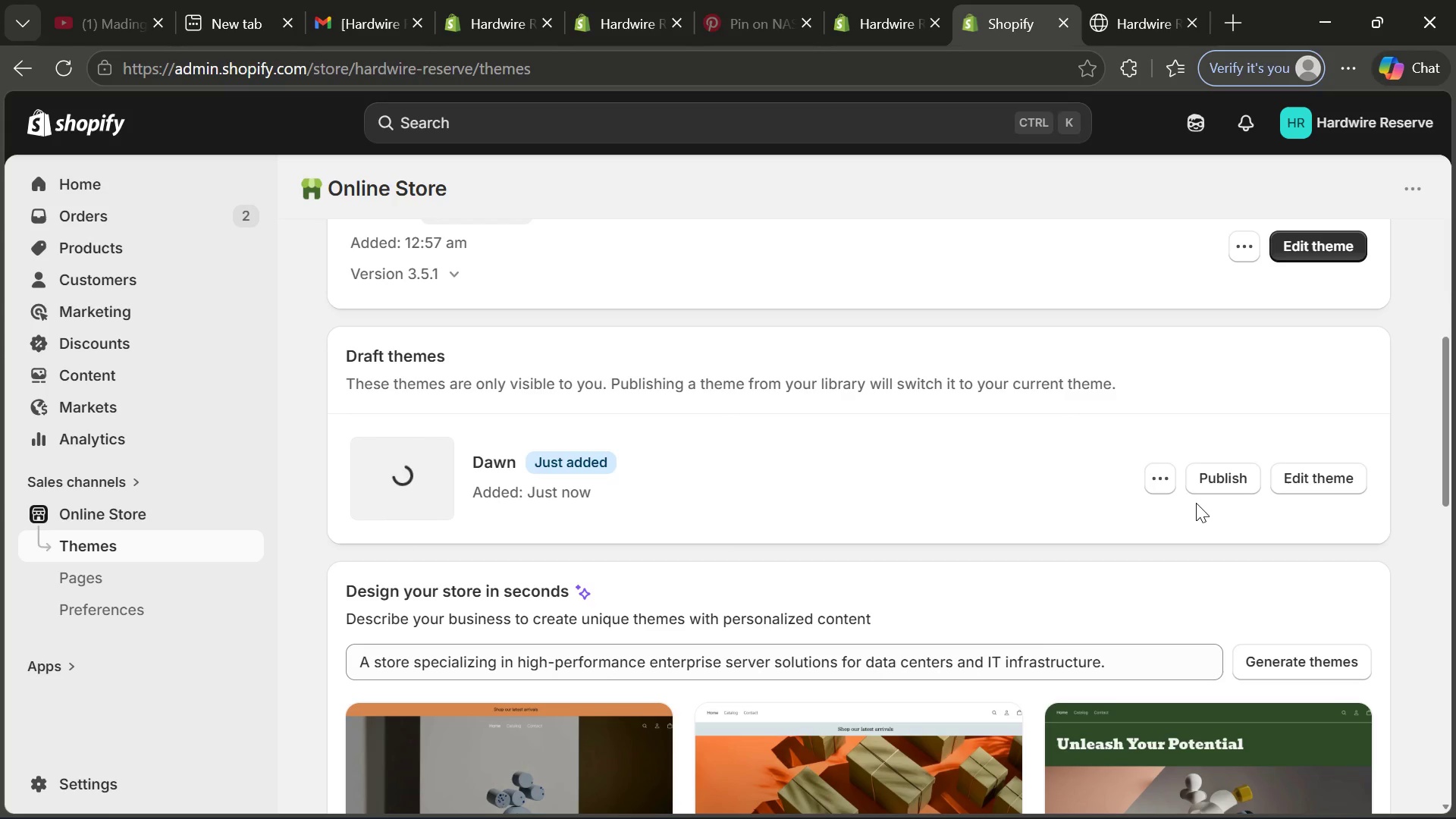 
wait(37.53)
 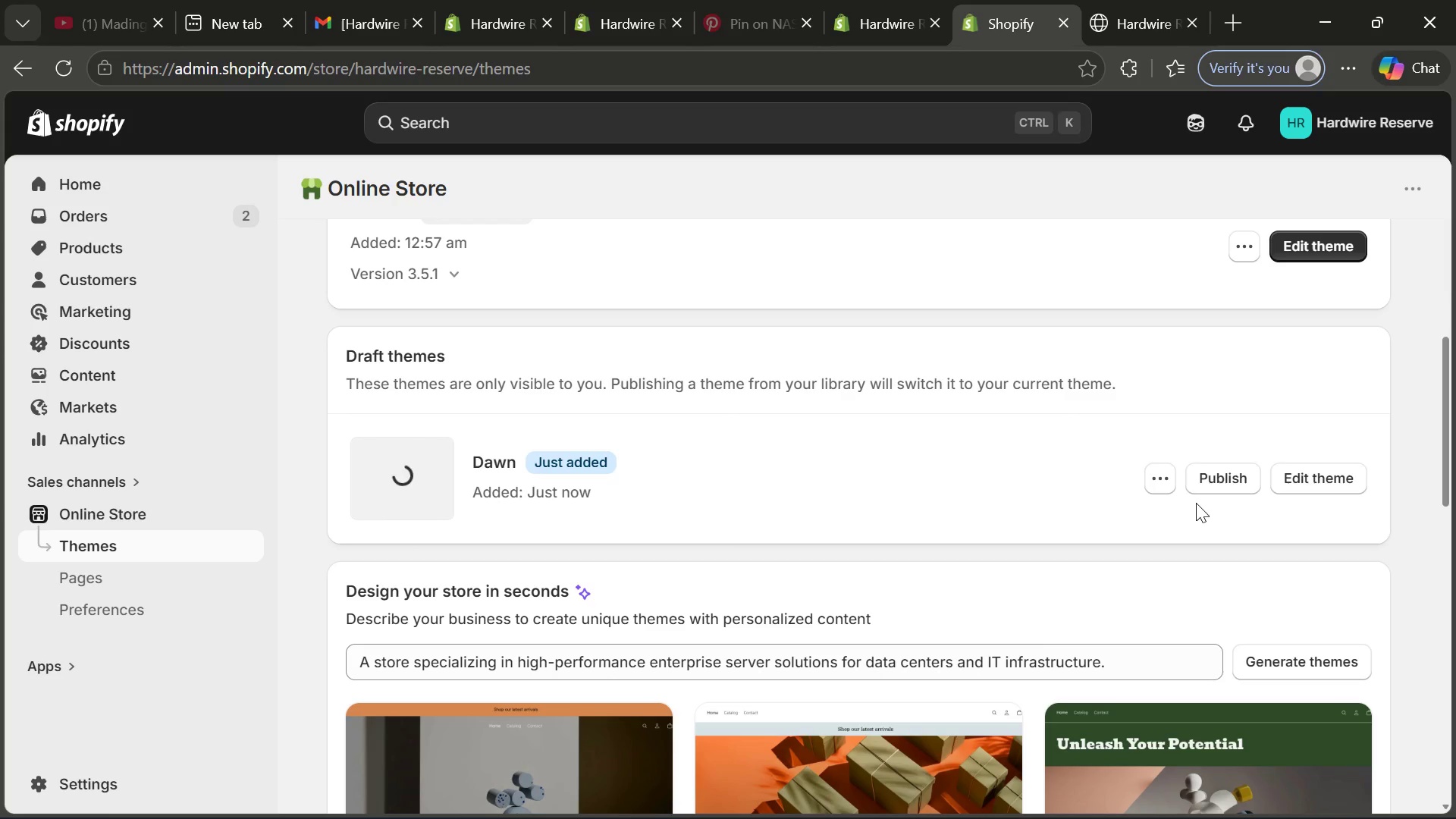 
left_click([1332, 488])
 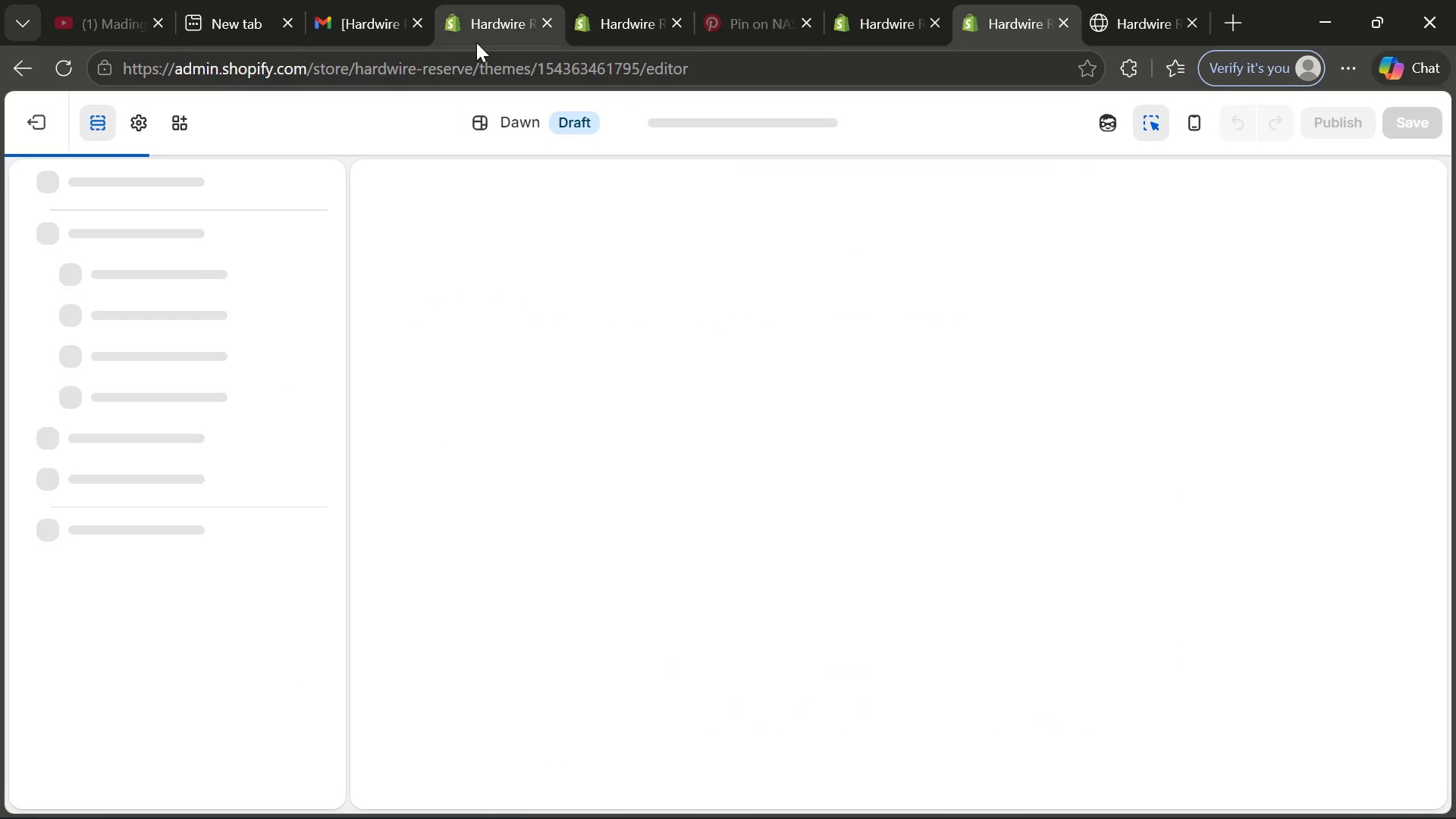 
left_click([734, 14])
 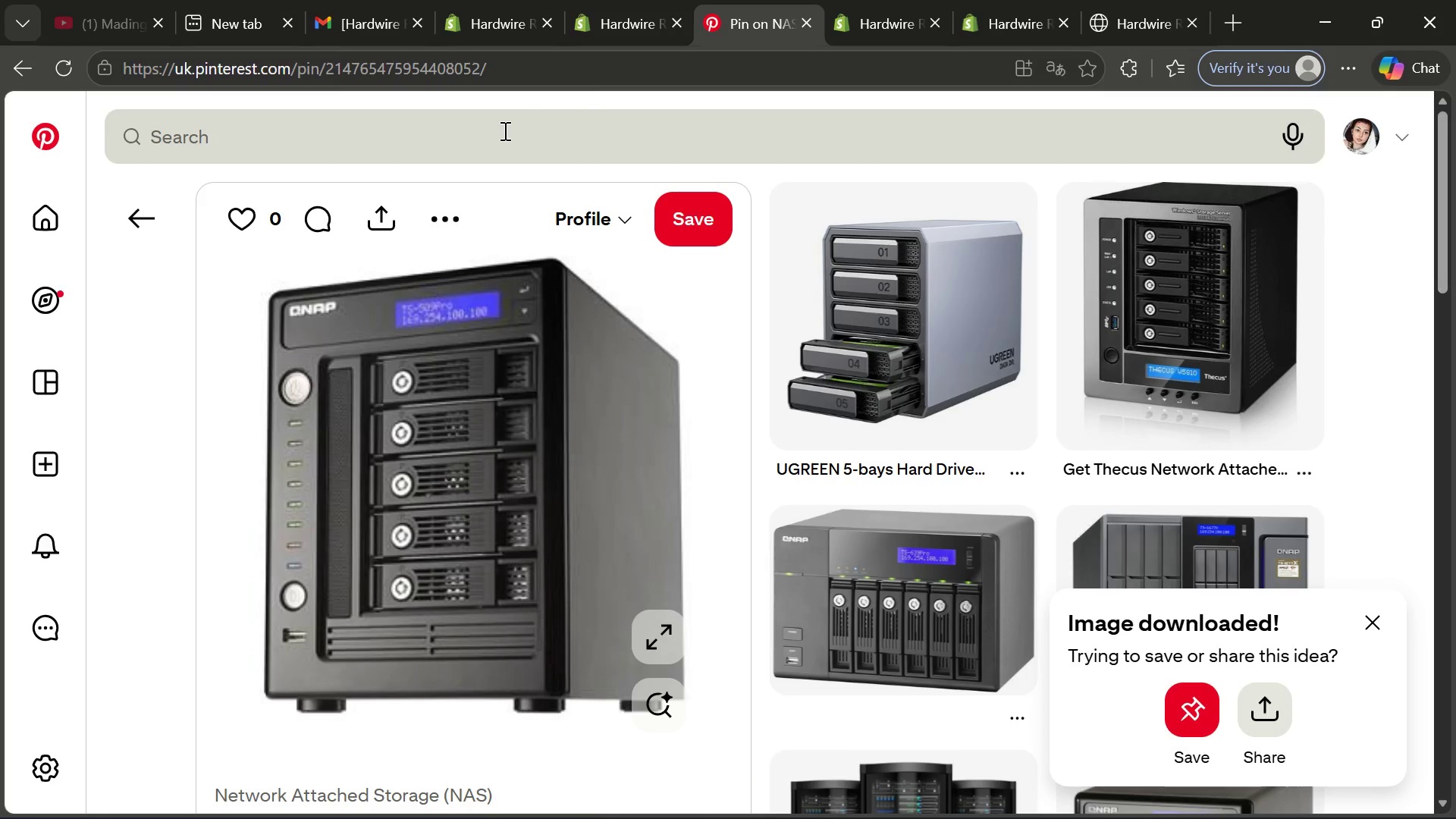 
left_click([503, 132])
 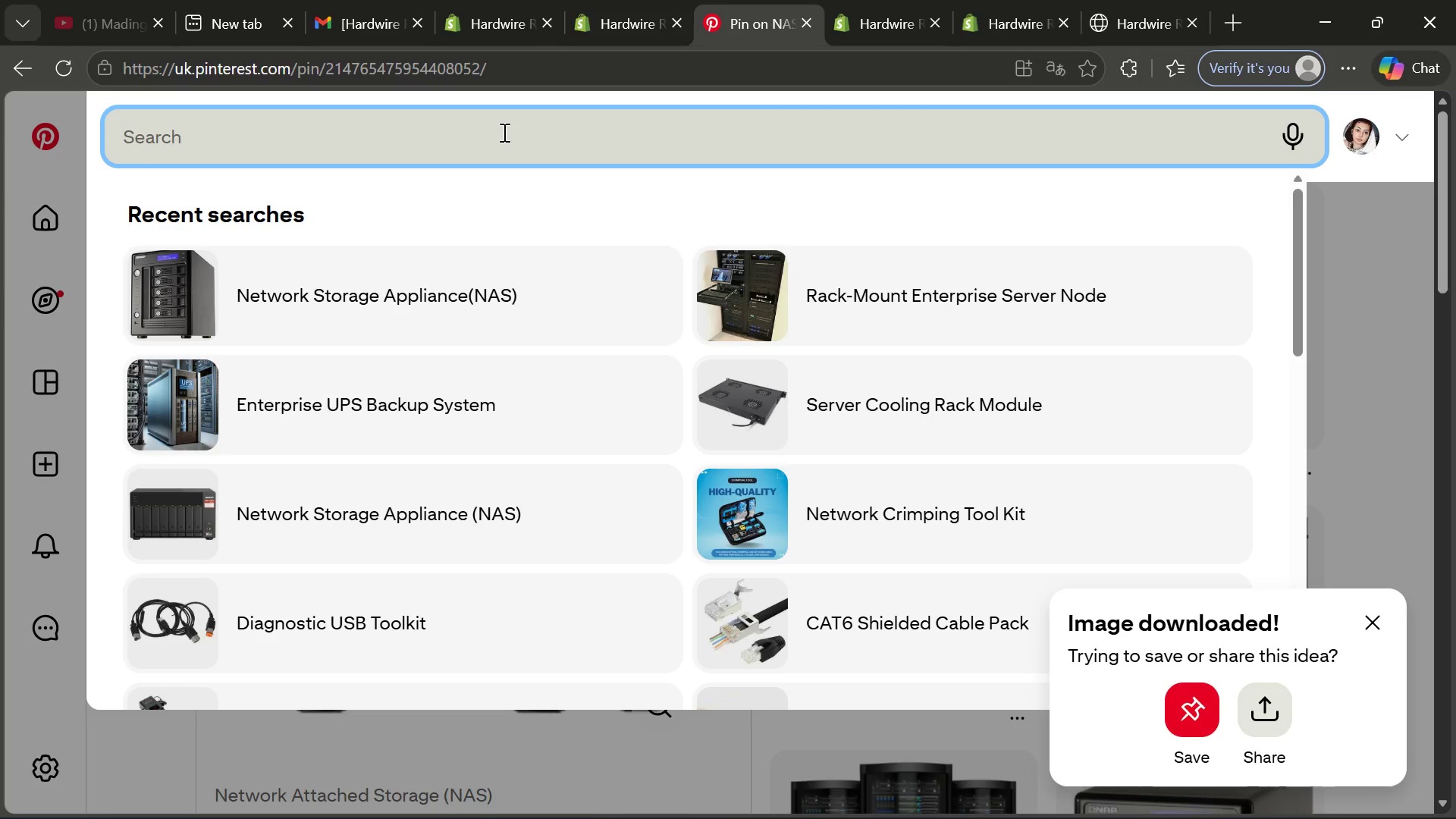 
type(electri)
key(Backspace)
type(onix)
key(Backspace)
type(cs banner)
 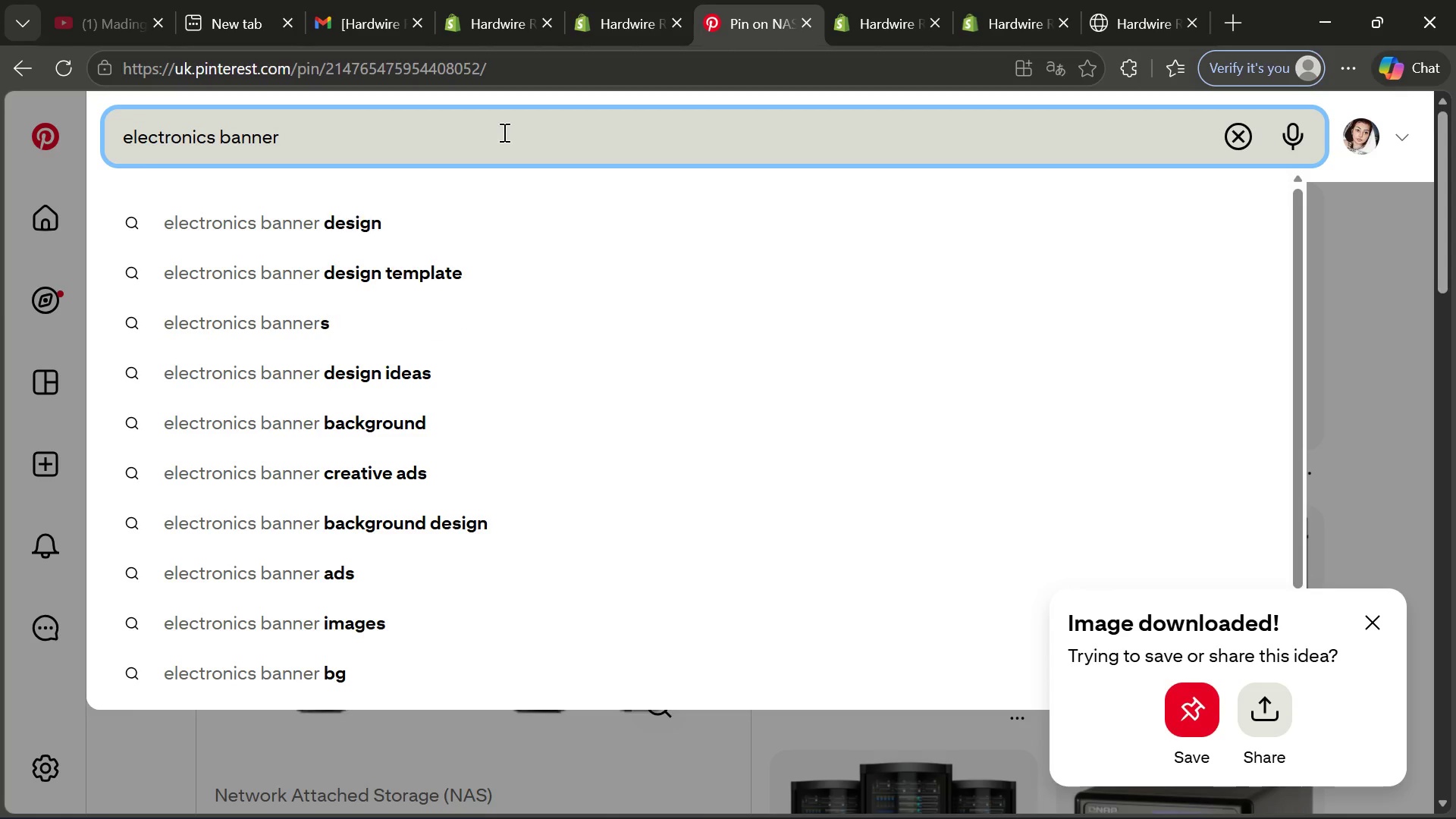 
key(Enter)
 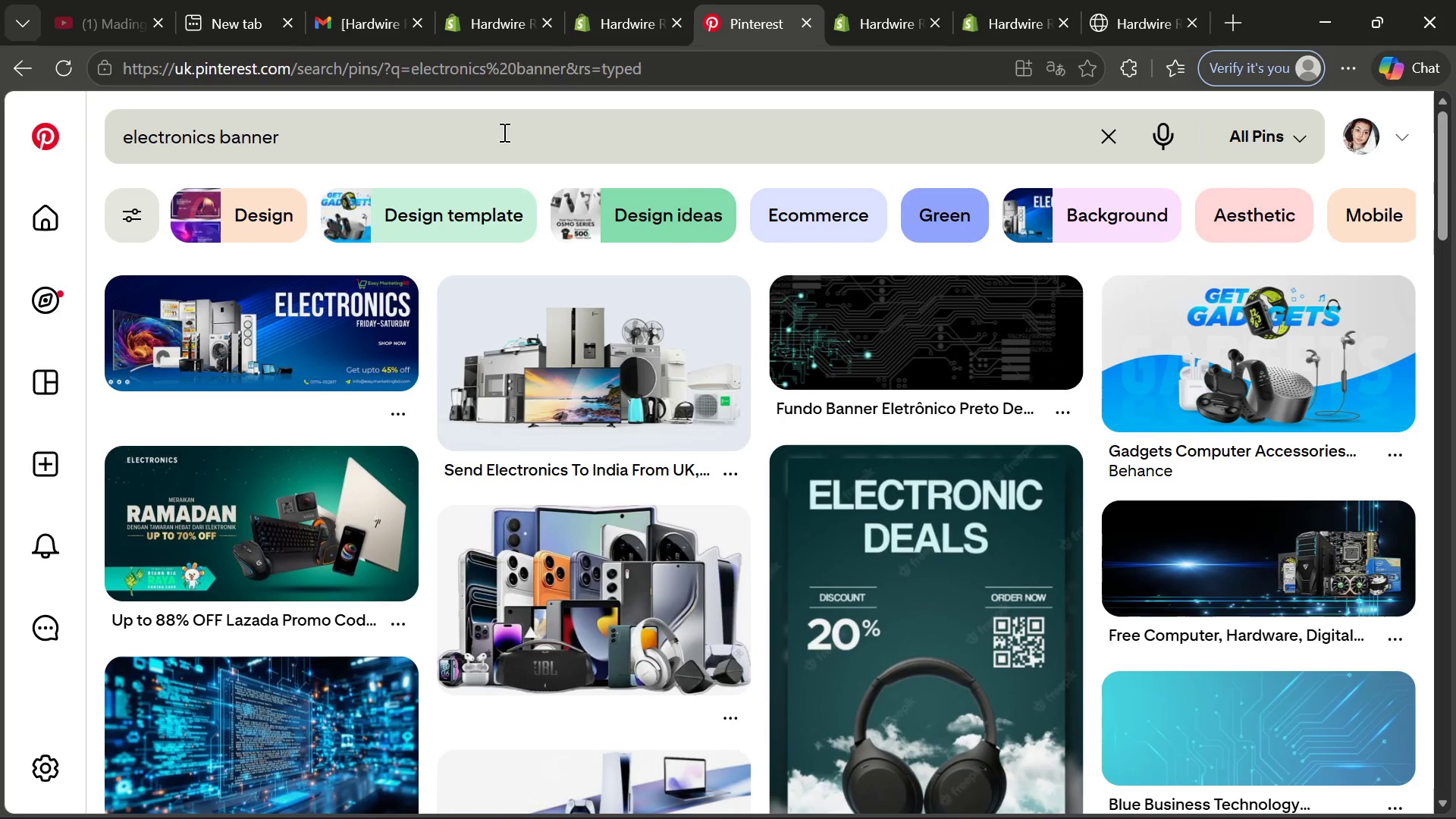 
wait(10.17)
 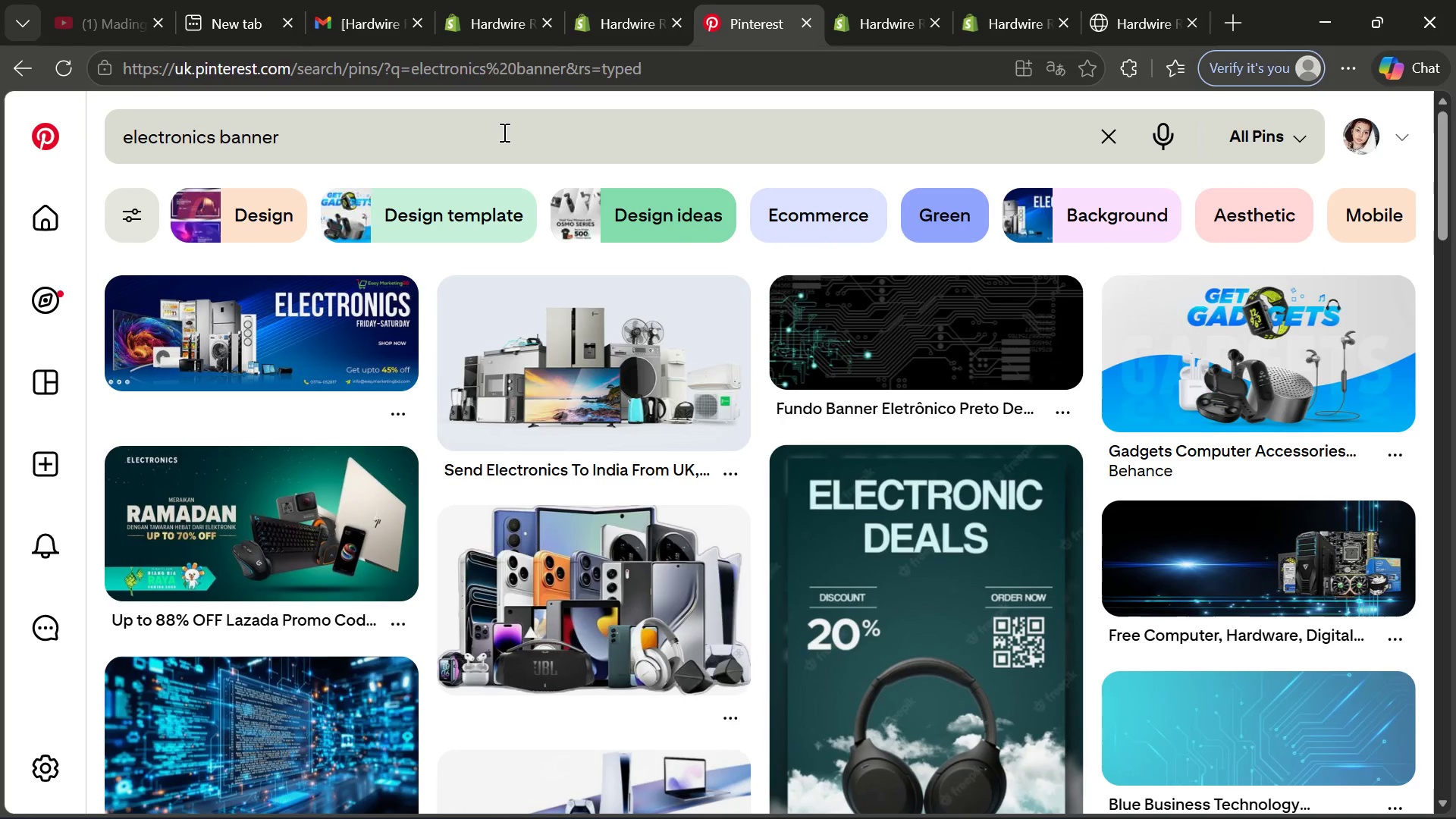 
left_click([276, 485])
 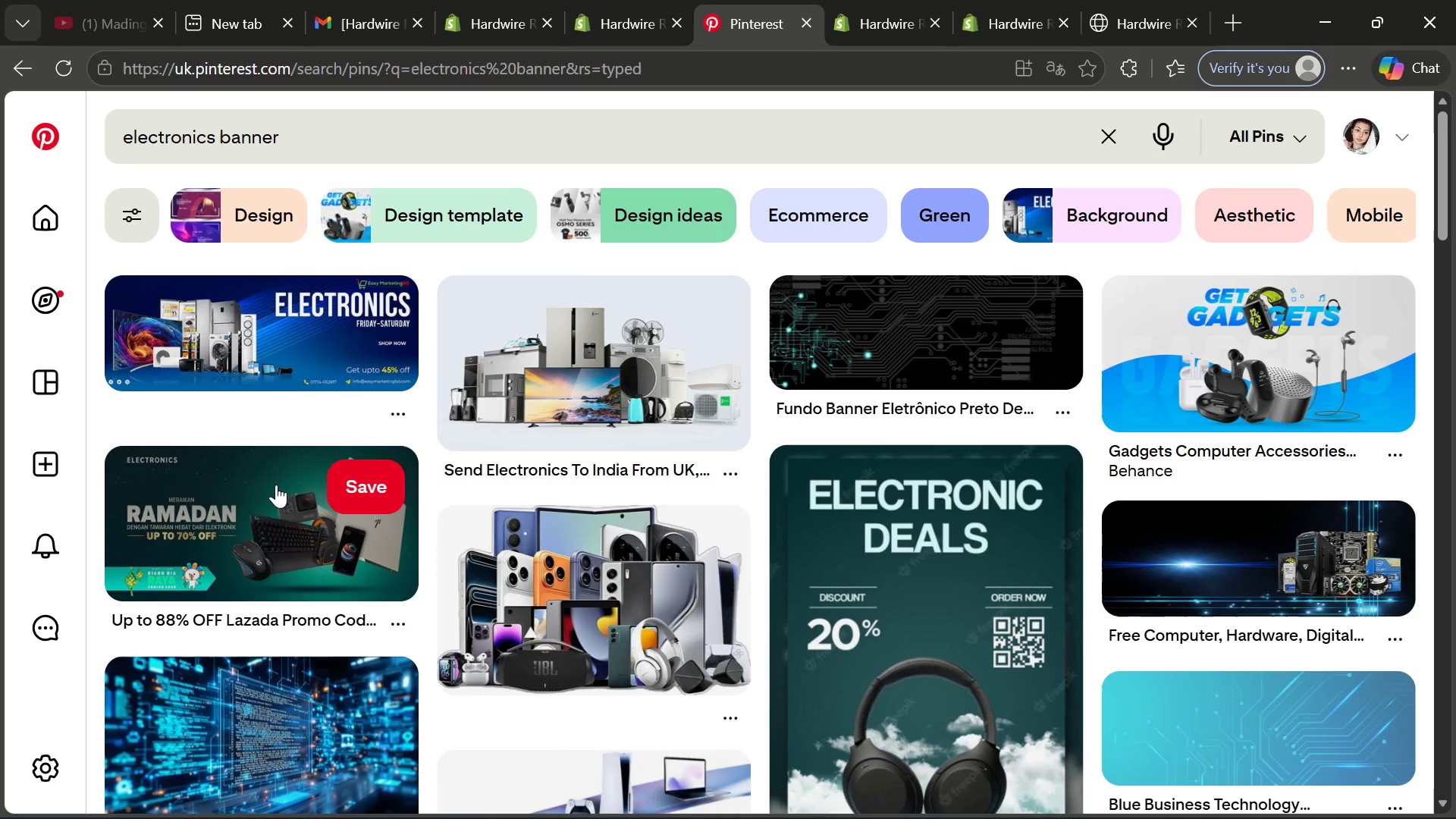 
wait(5.06)
 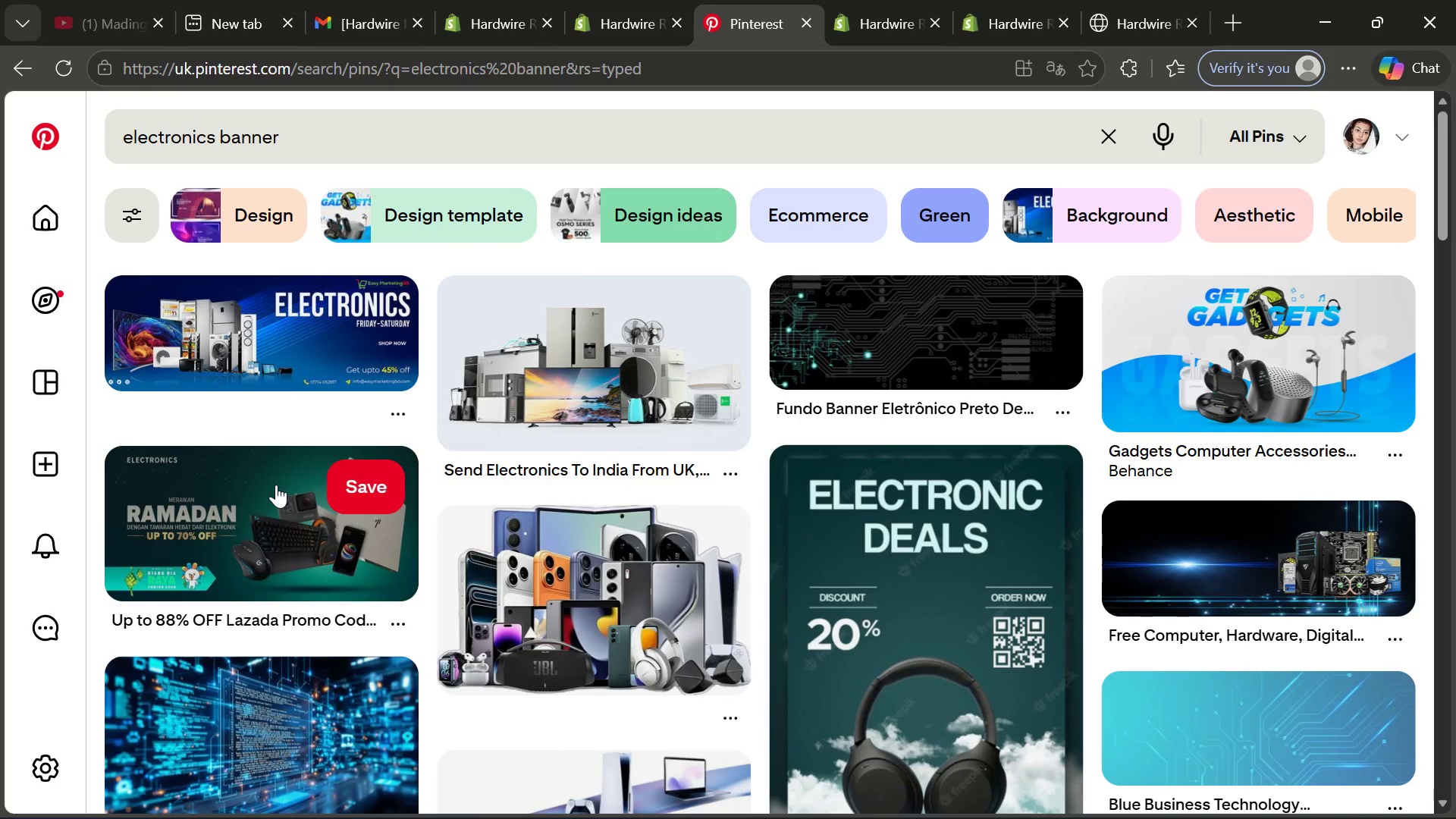 
left_click([868, 347])
 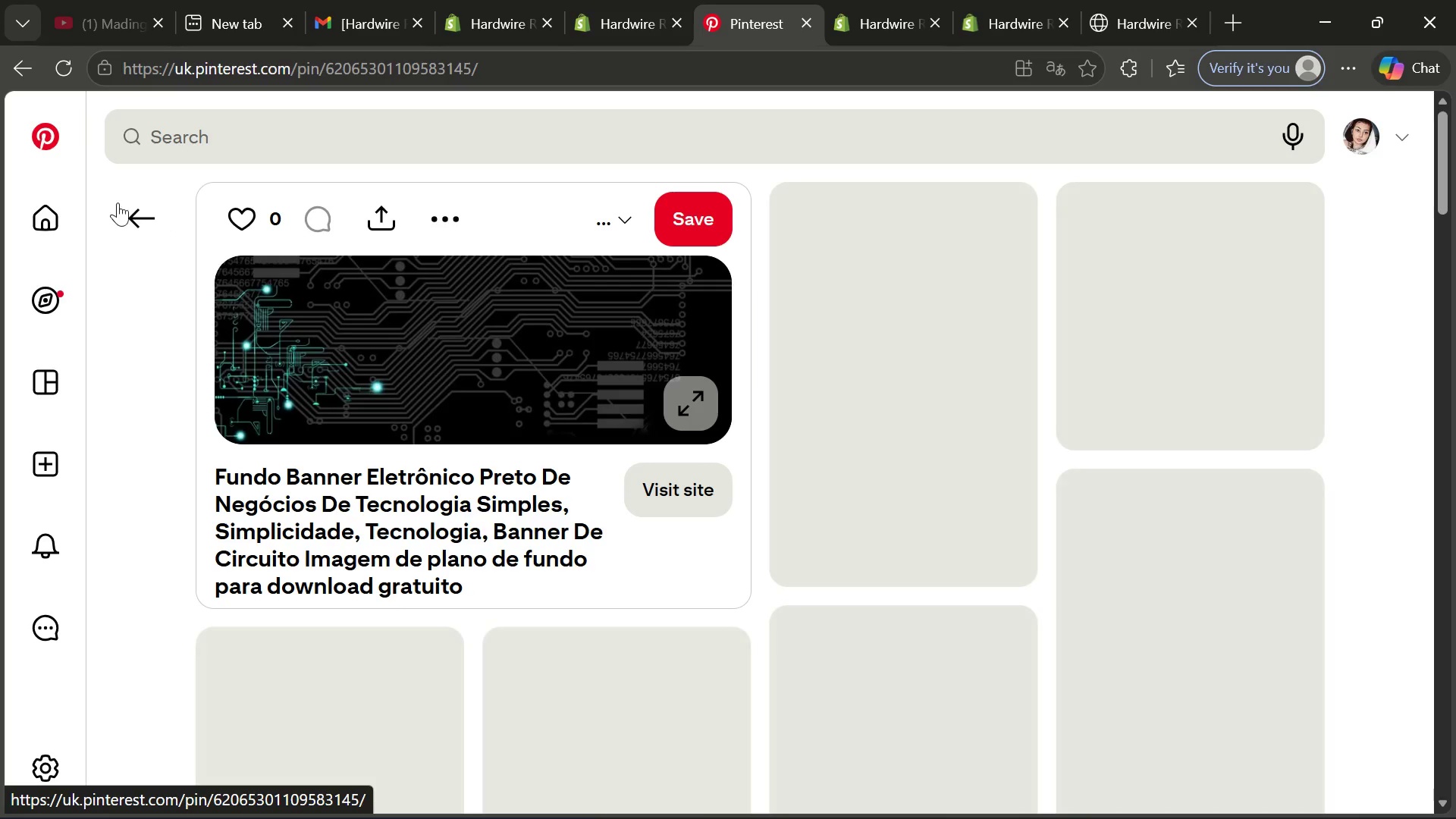 
left_click([136, 212])
 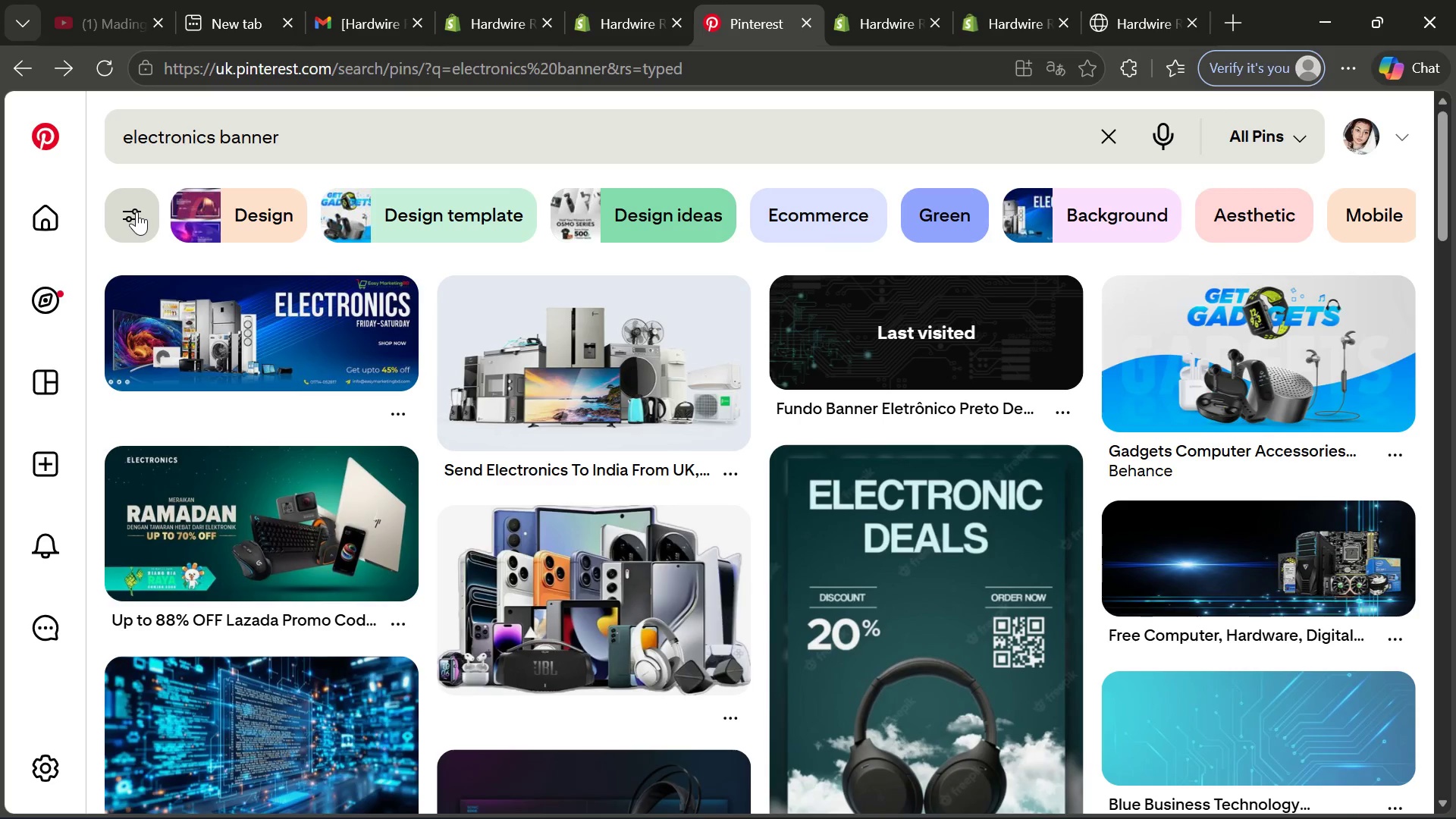 
wait(15.03)
 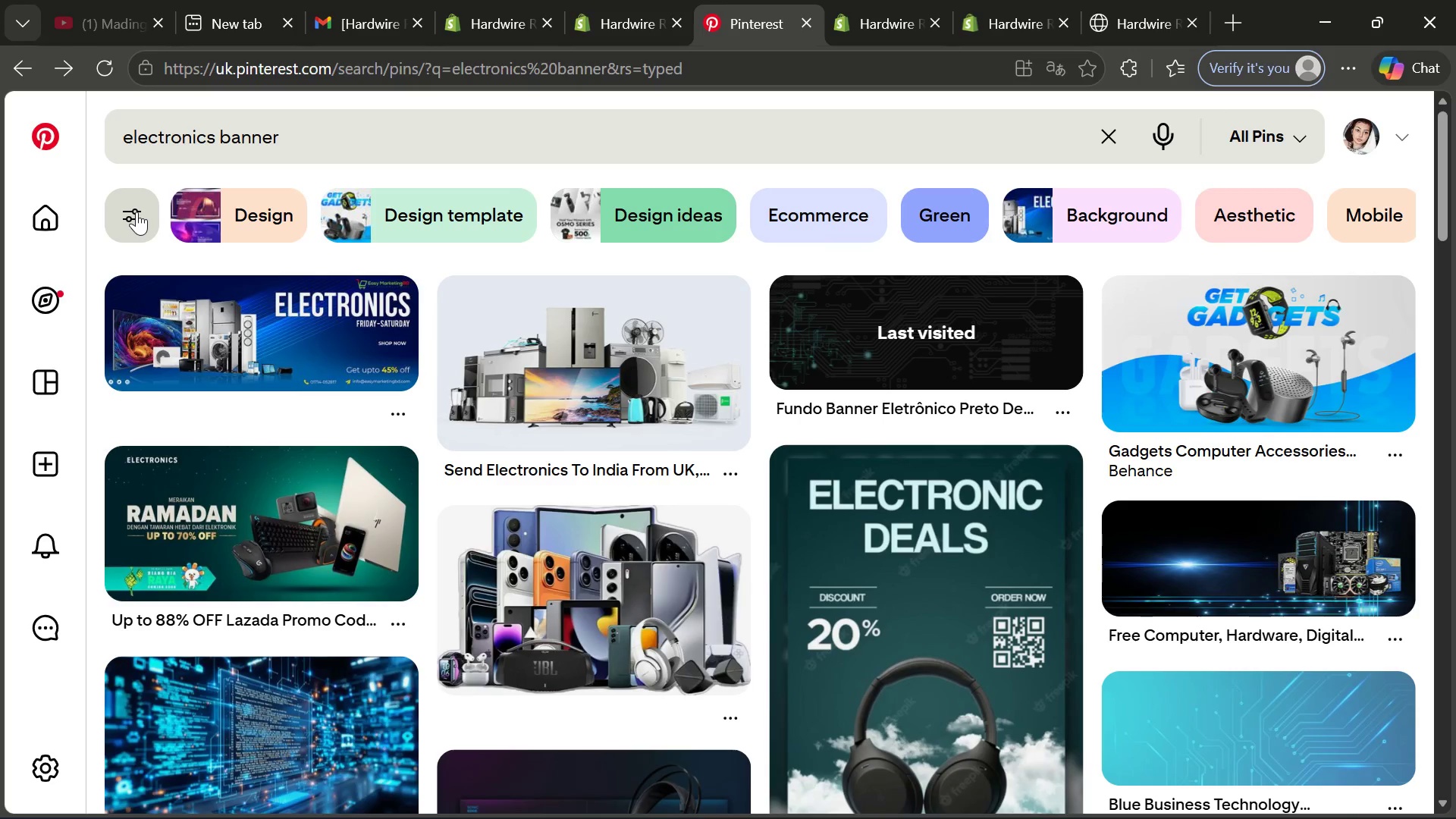 
key(PlayPause)
 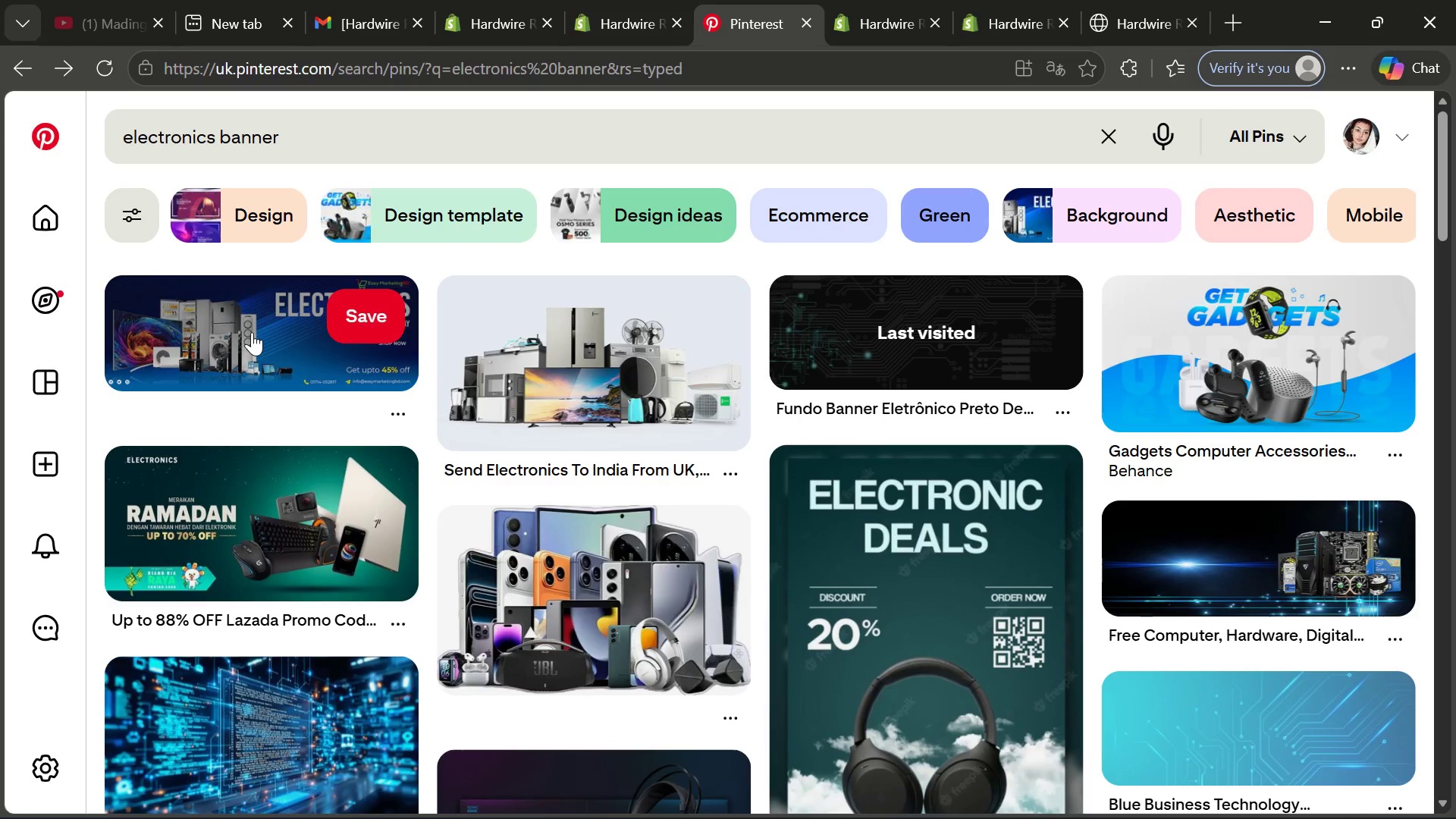 
left_click([252, 332])
 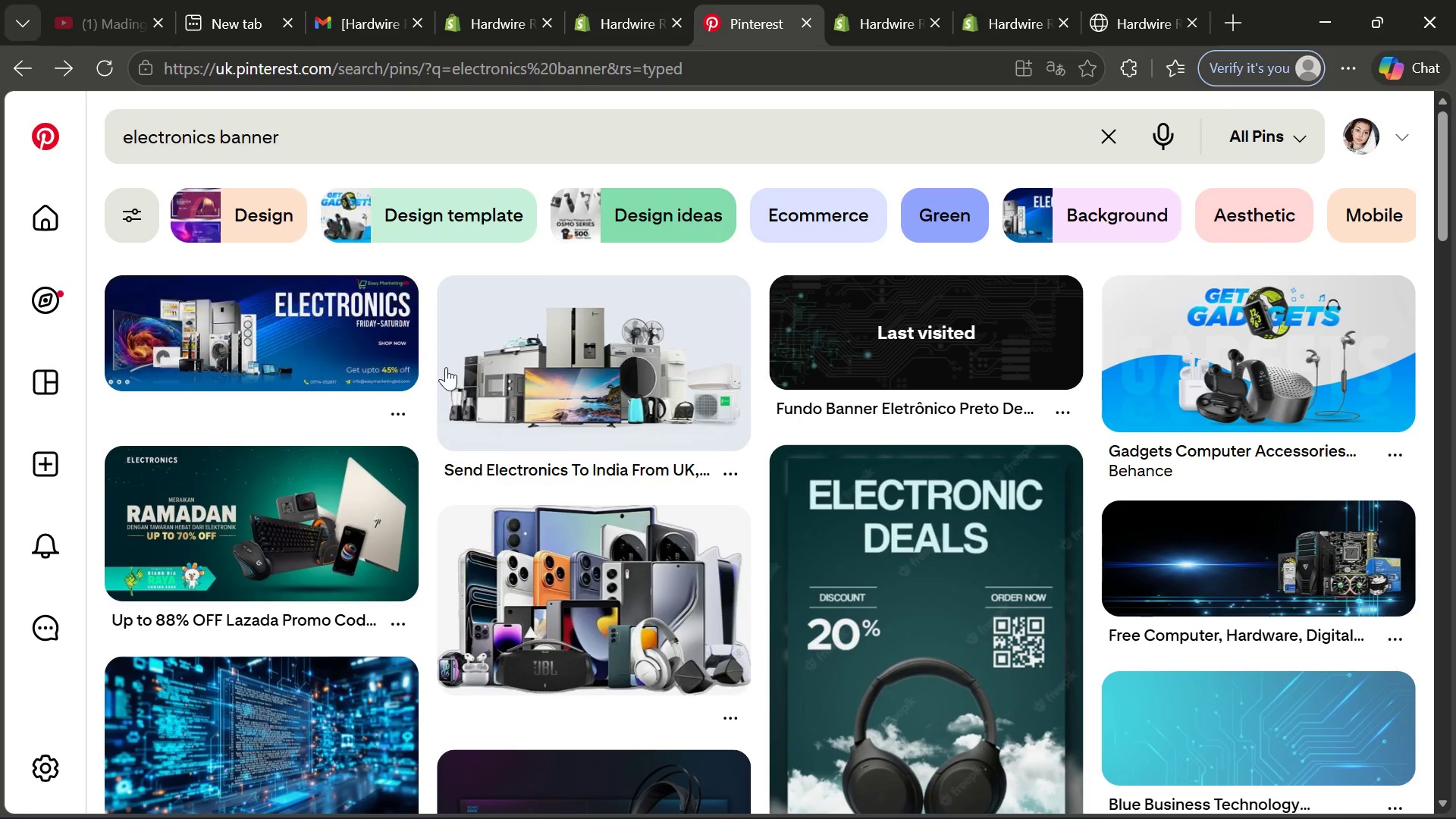 
left_click([256, 346])
 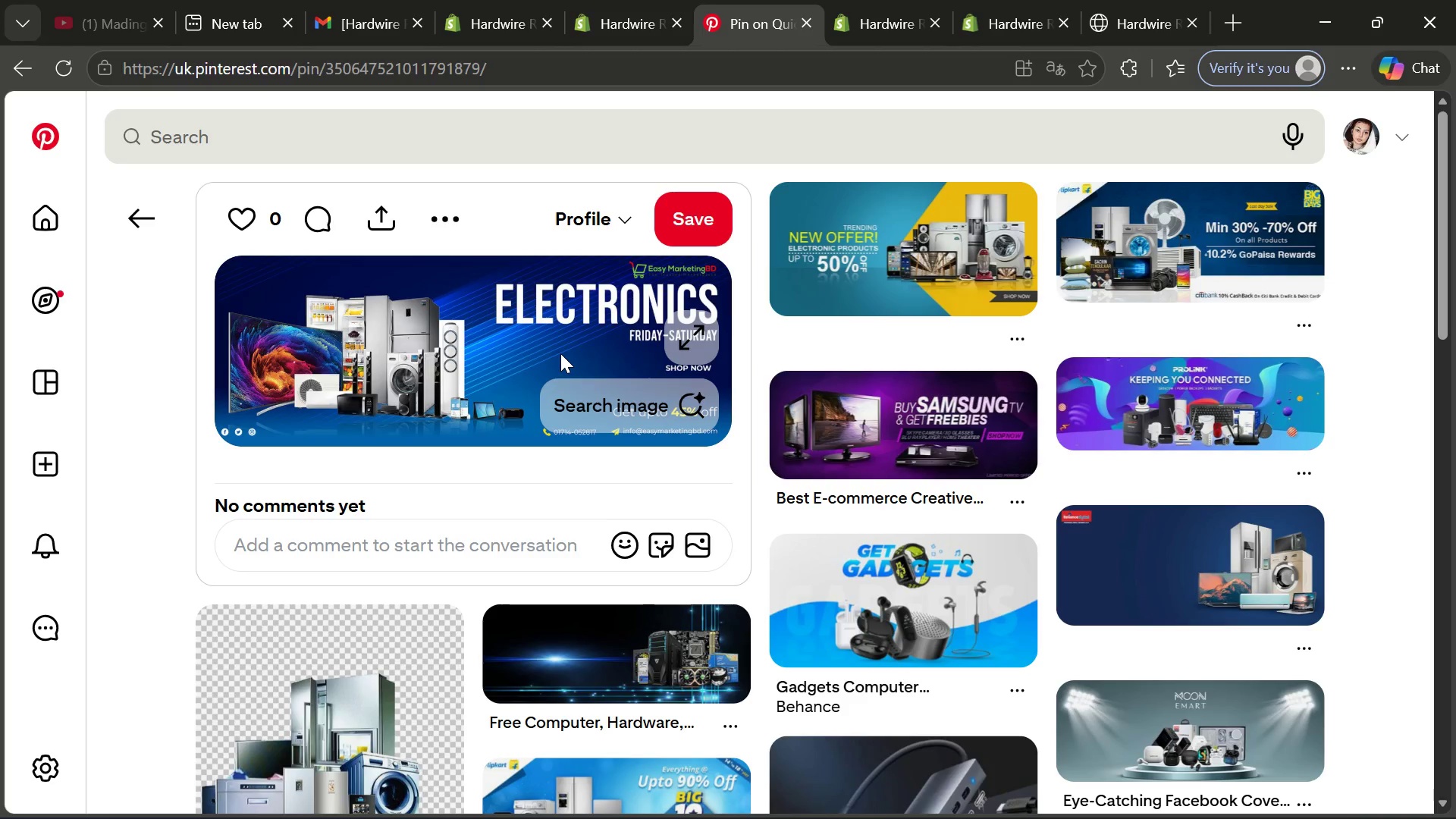 
wait(6.09)
 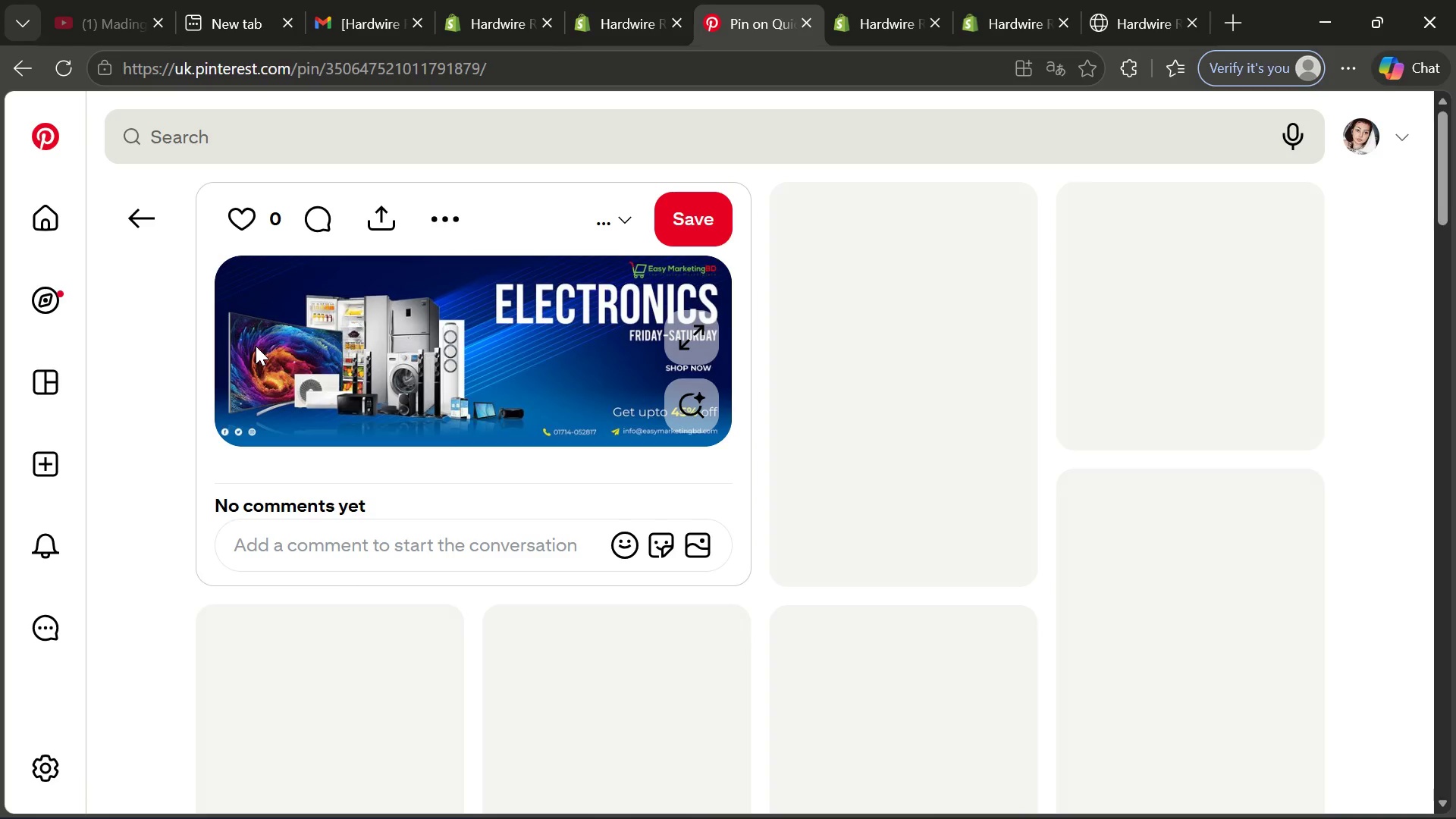 
left_click([623, 673])
 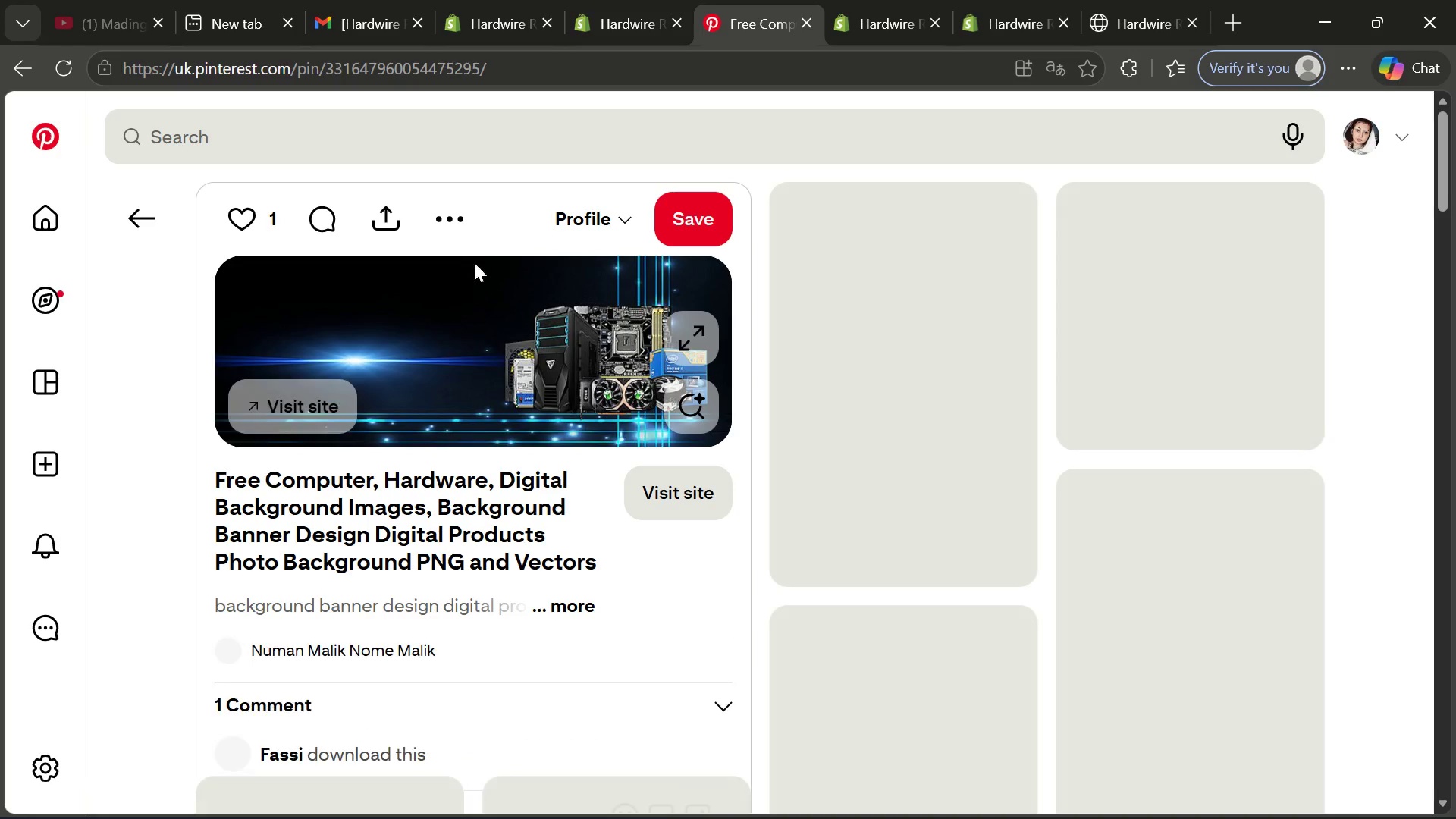 
left_click([453, 227])
 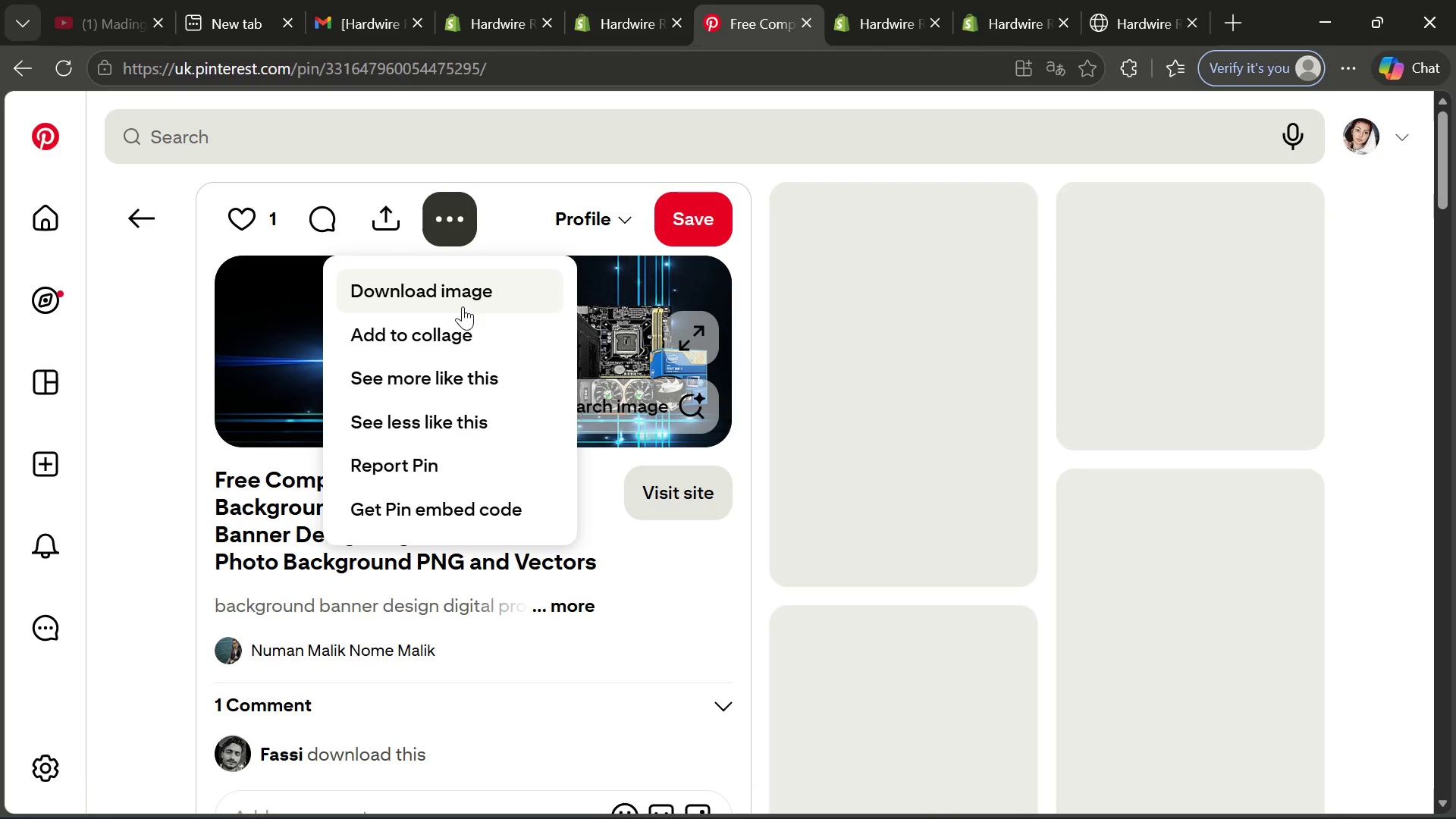 
left_click([463, 306])
 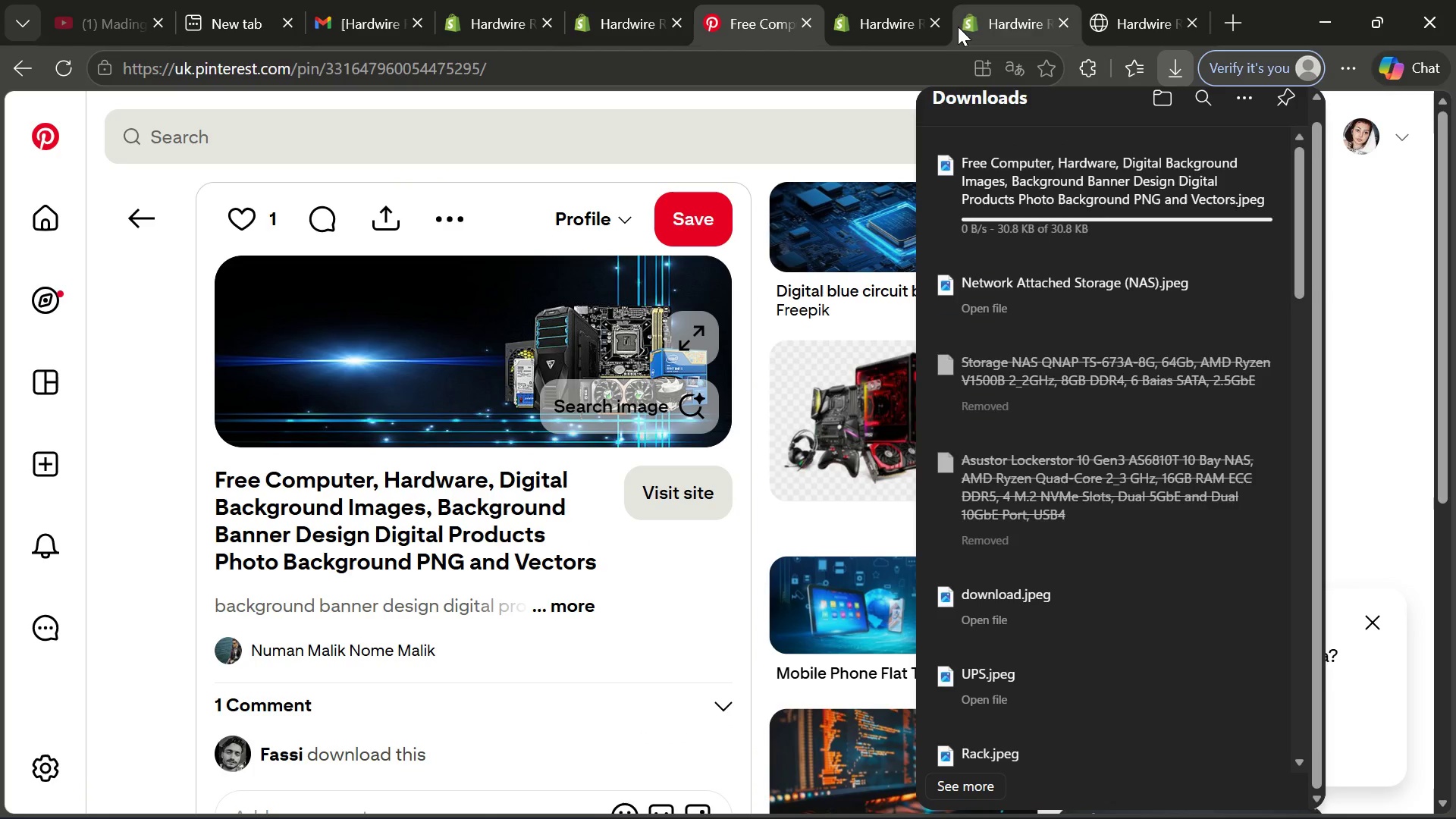 
left_click([1025, 12])
 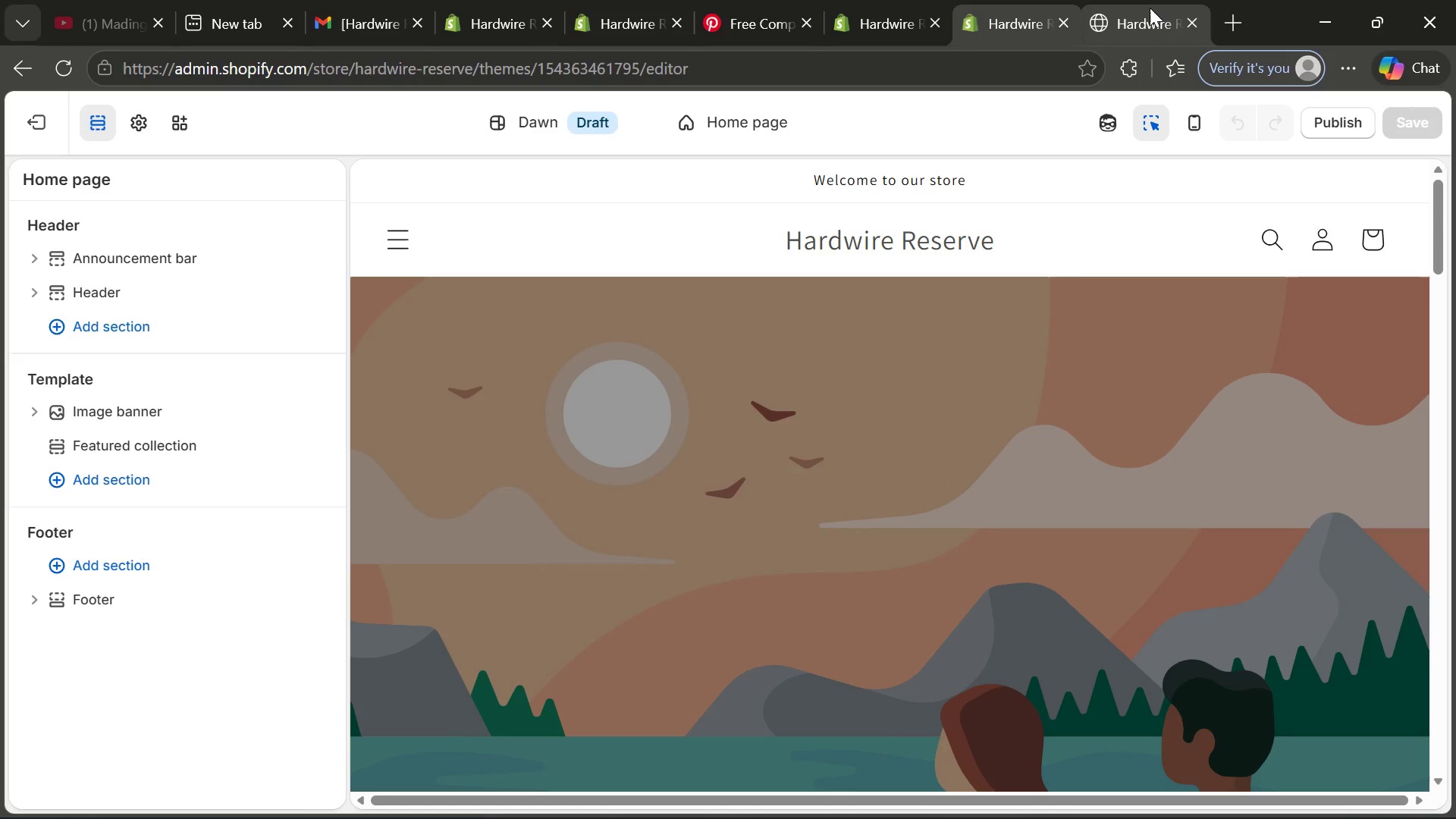 
left_click([1150, 8])
 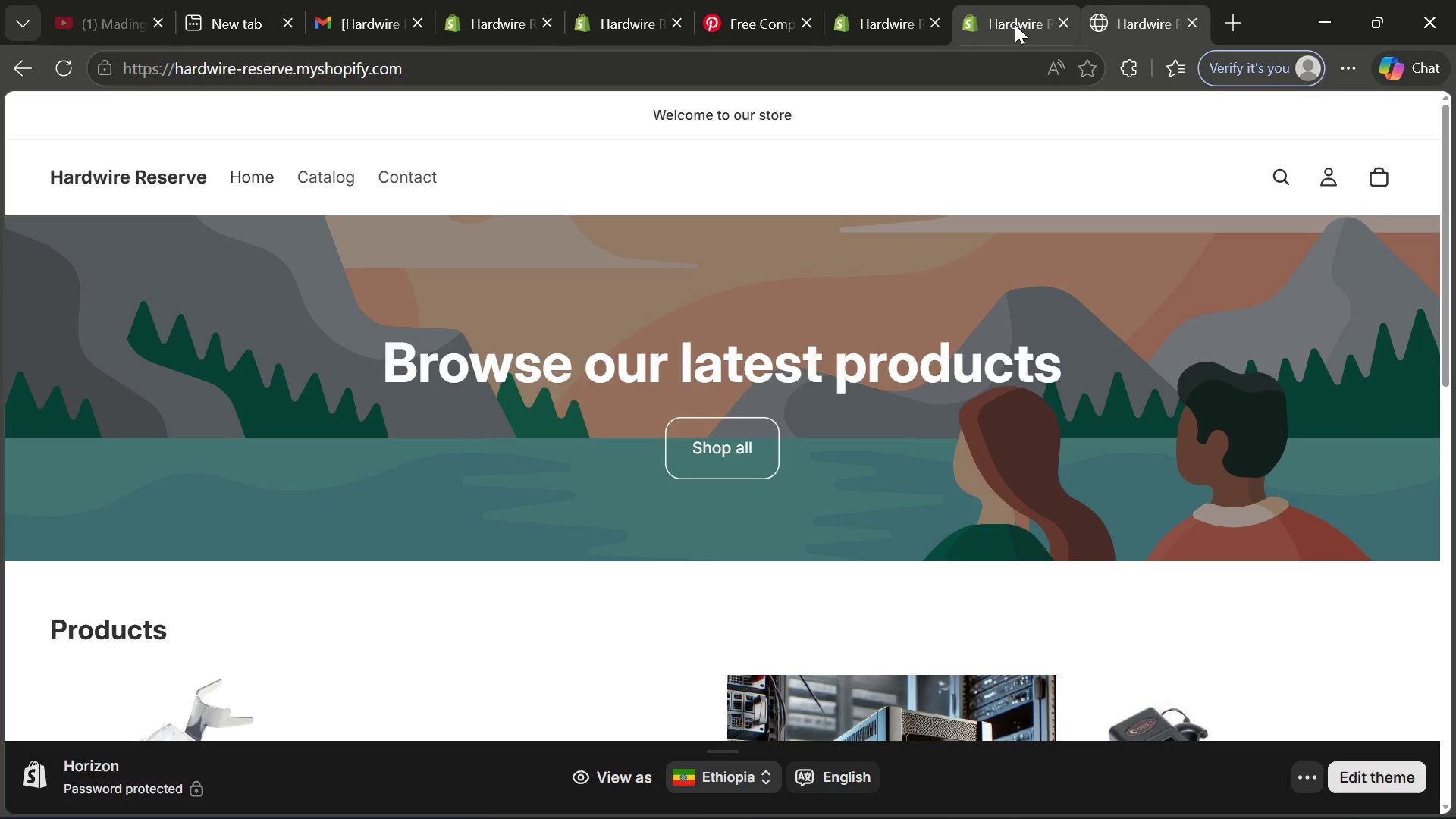 
left_click([1015, 24])
 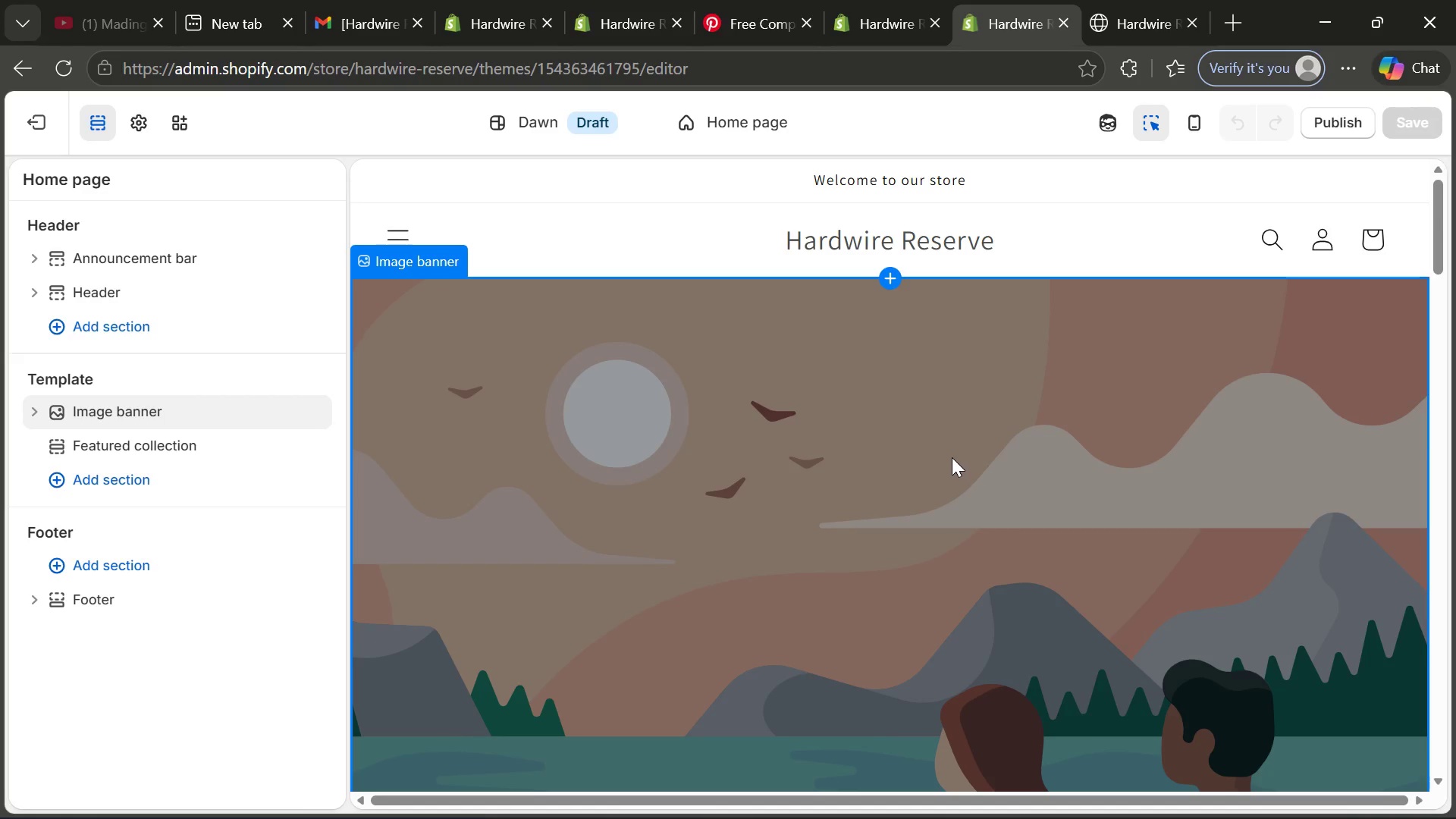 
left_click([952, 457])
 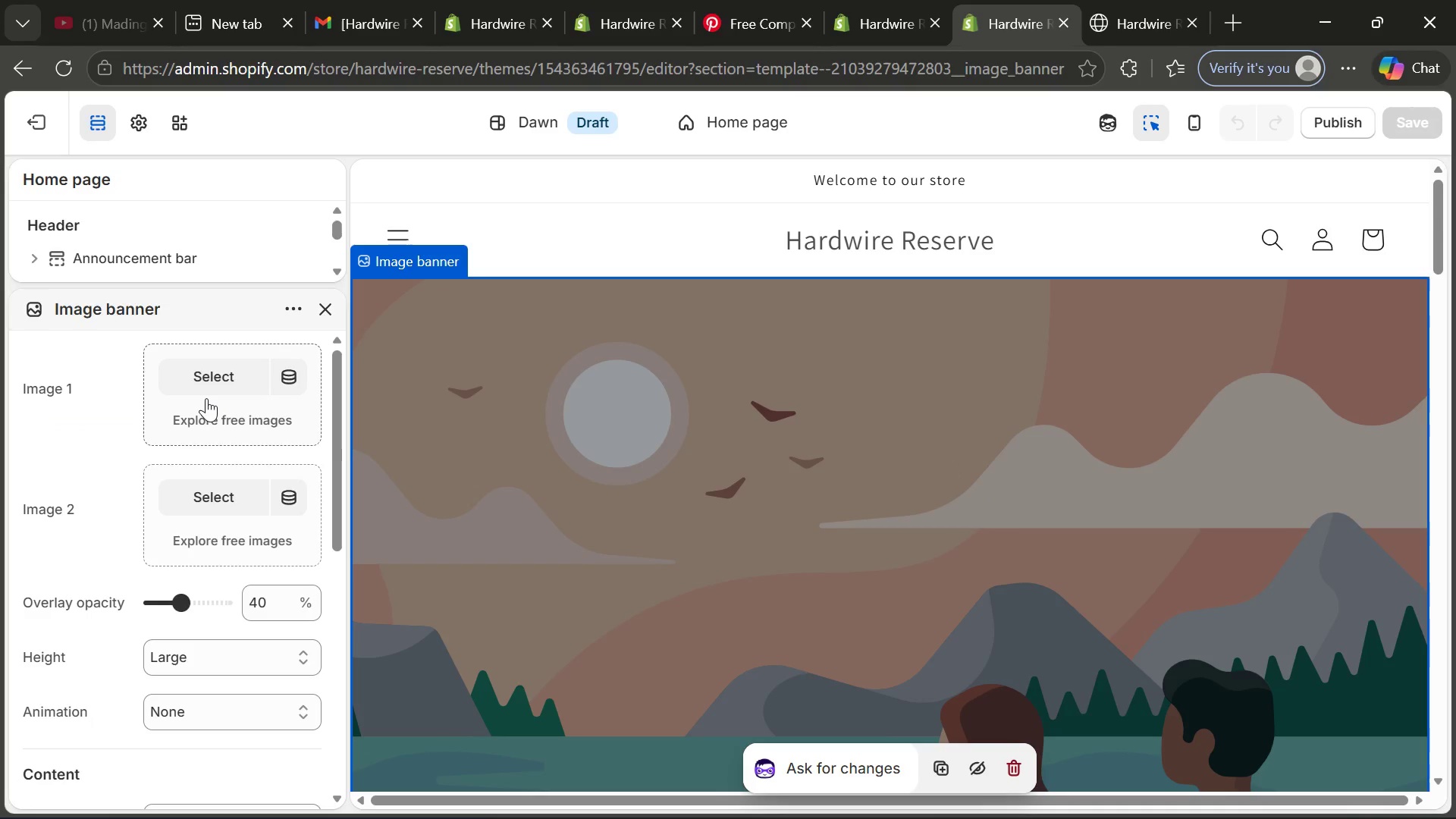 
left_click([206, 382])
 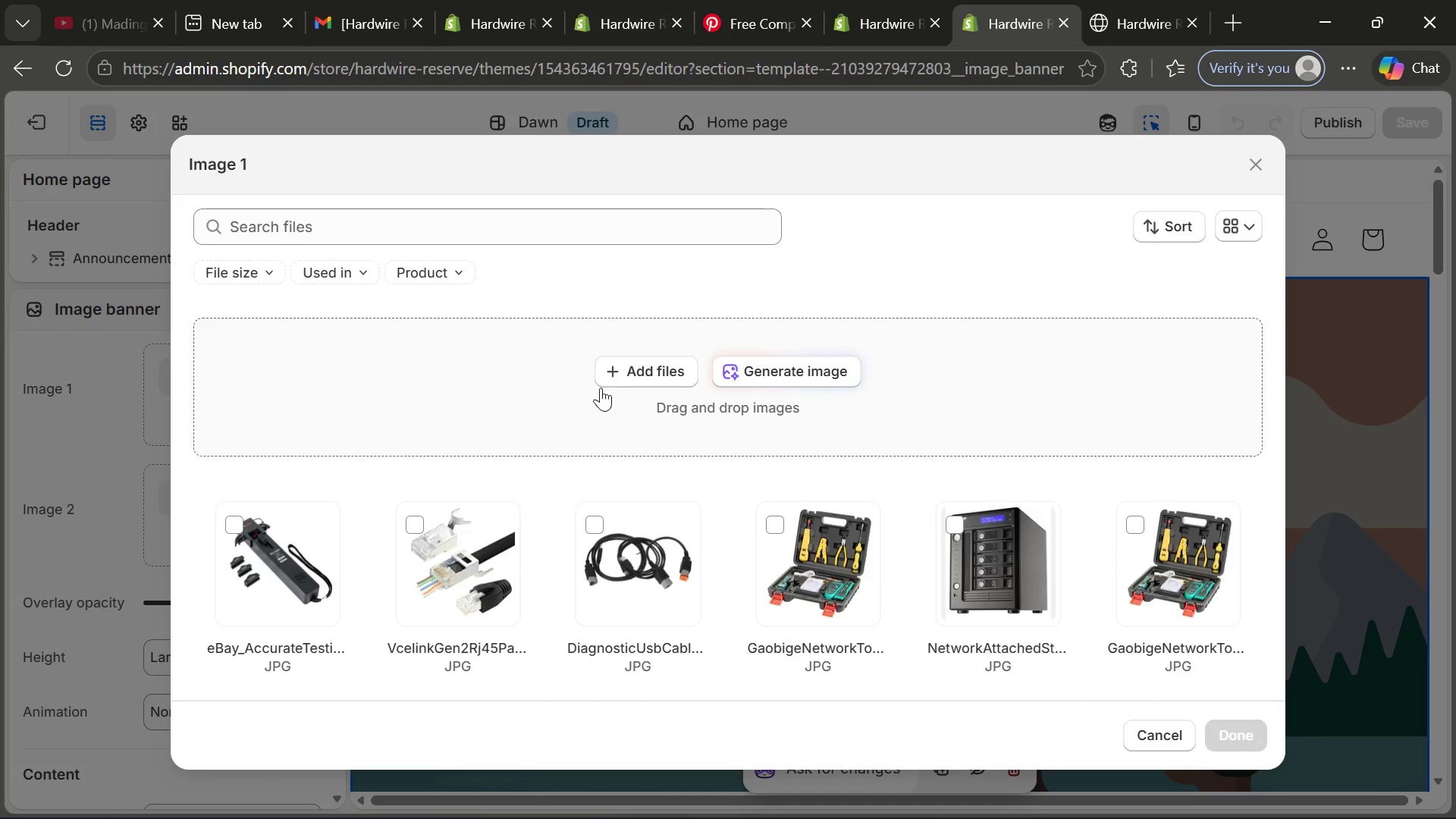 
left_click([635, 371])
 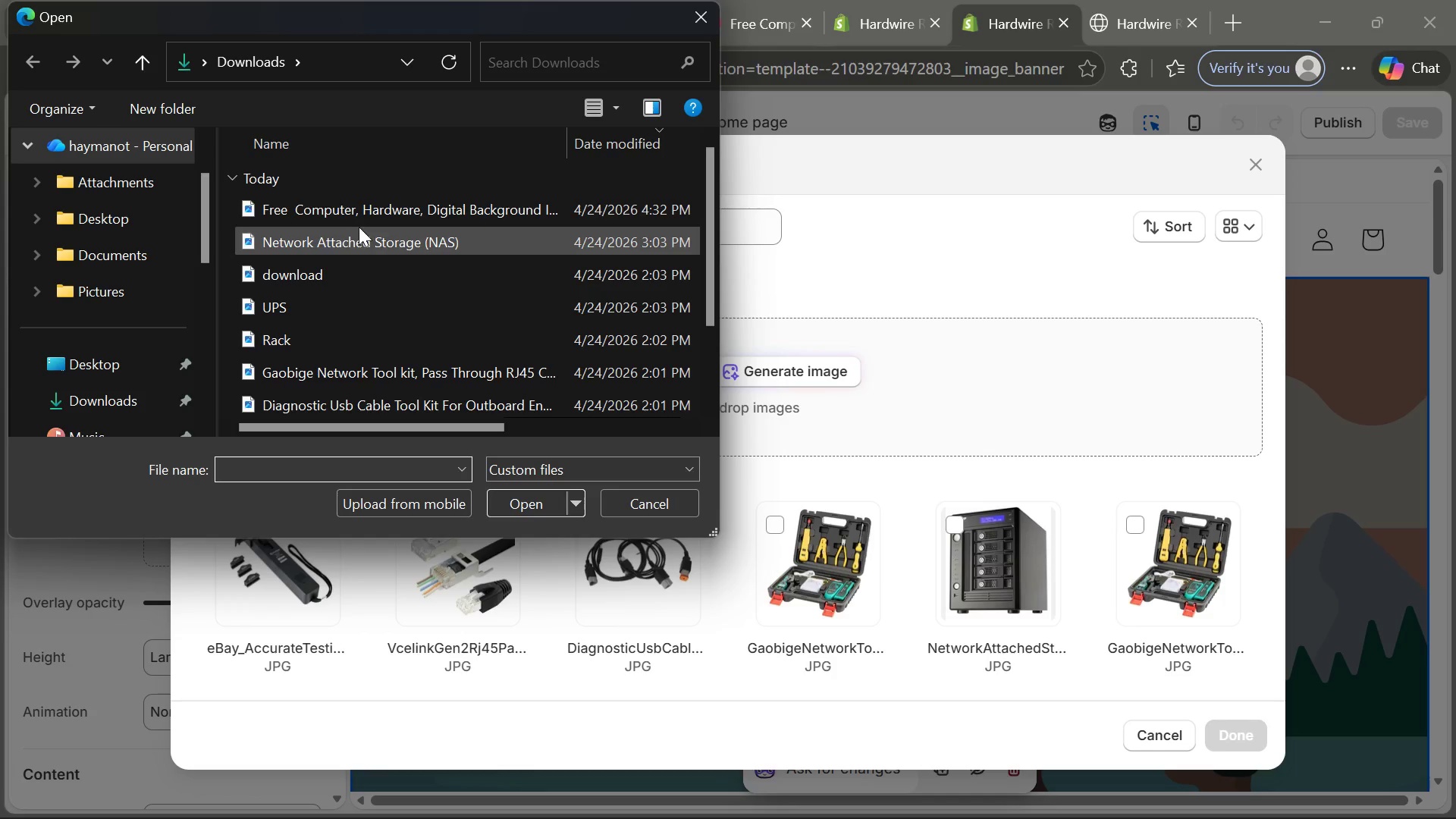 
double_click([359, 214])
 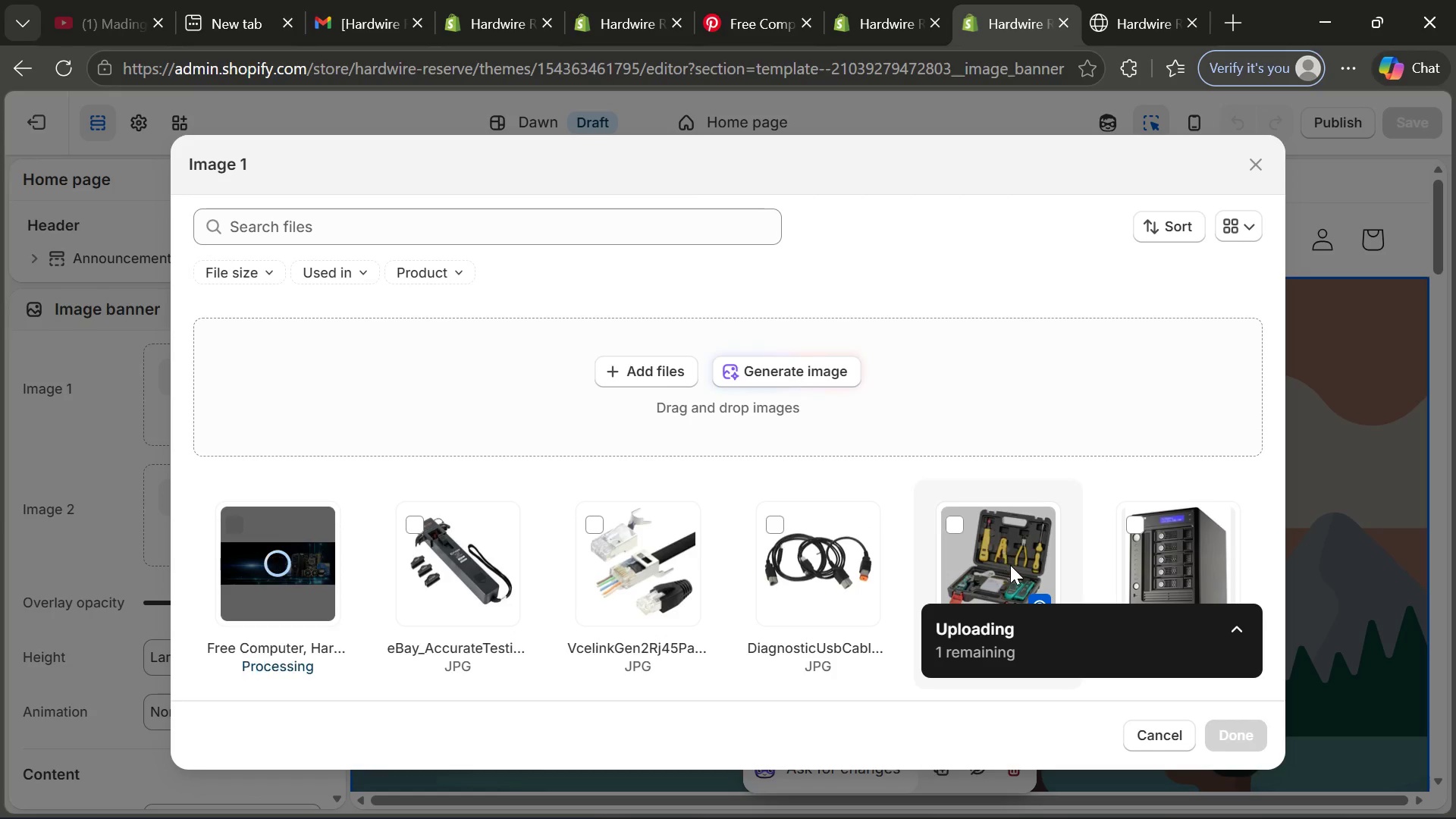 
wait(8.02)
 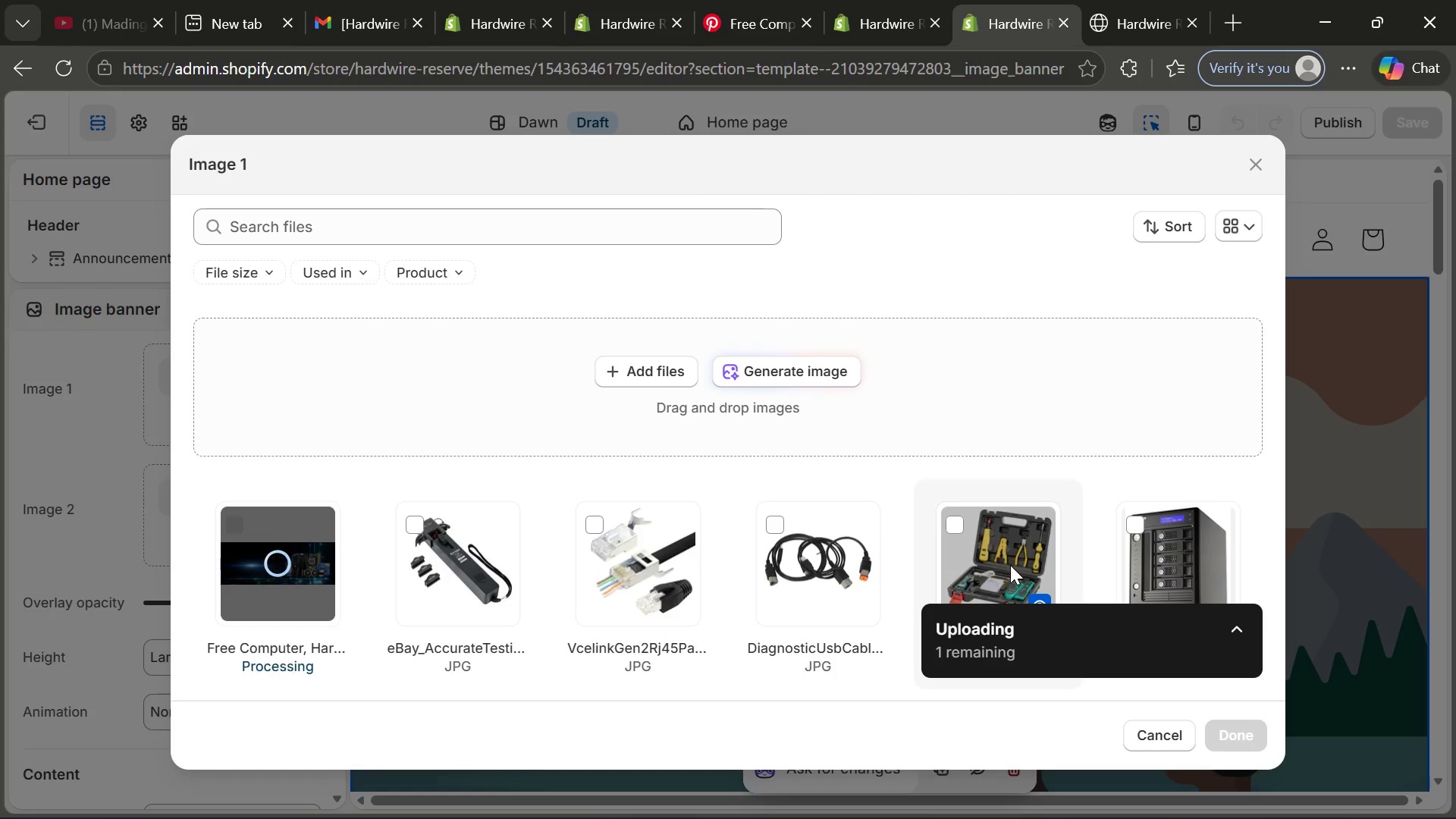 
left_click([1249, 724])
 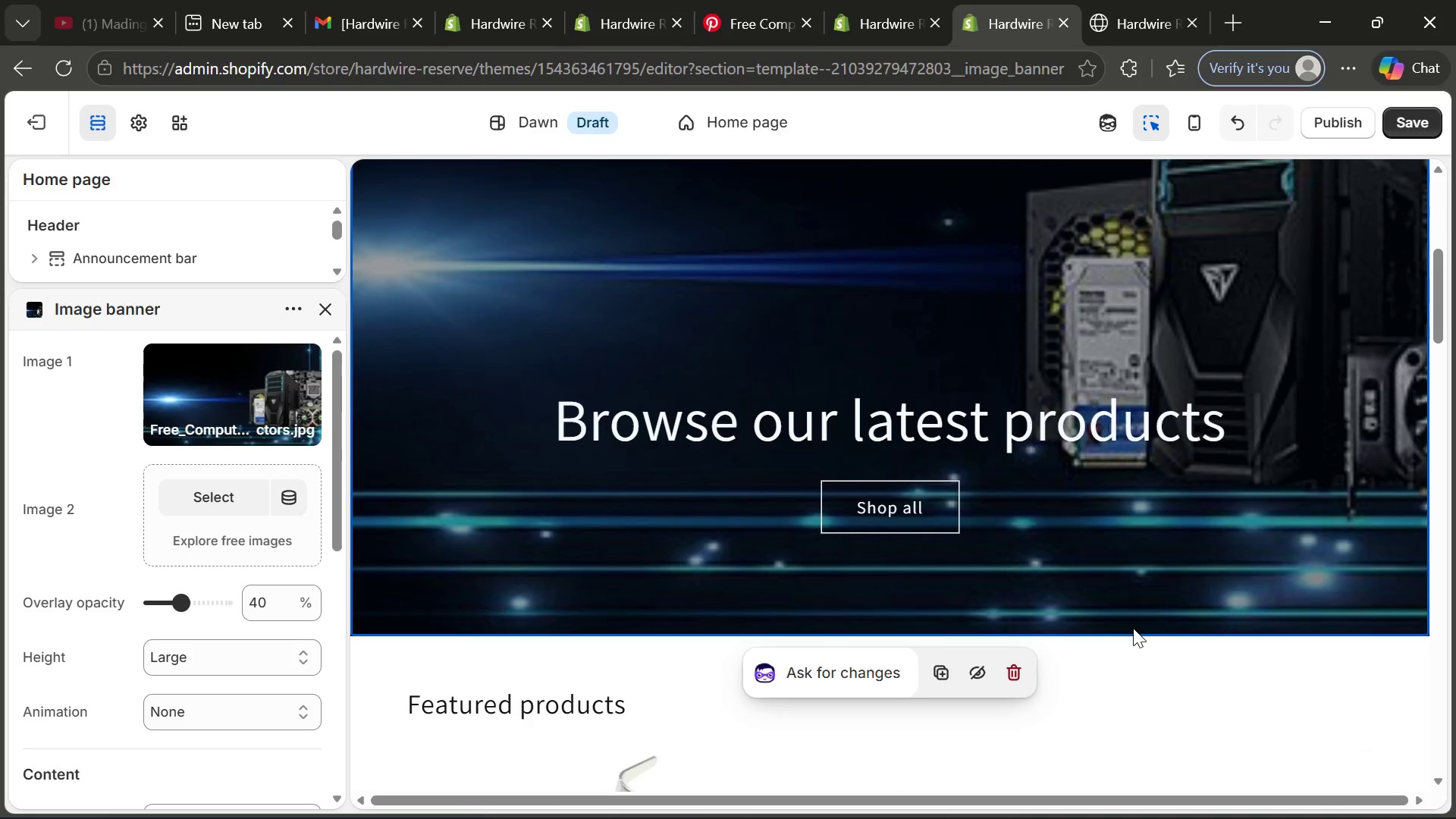 
wait(24.61)
 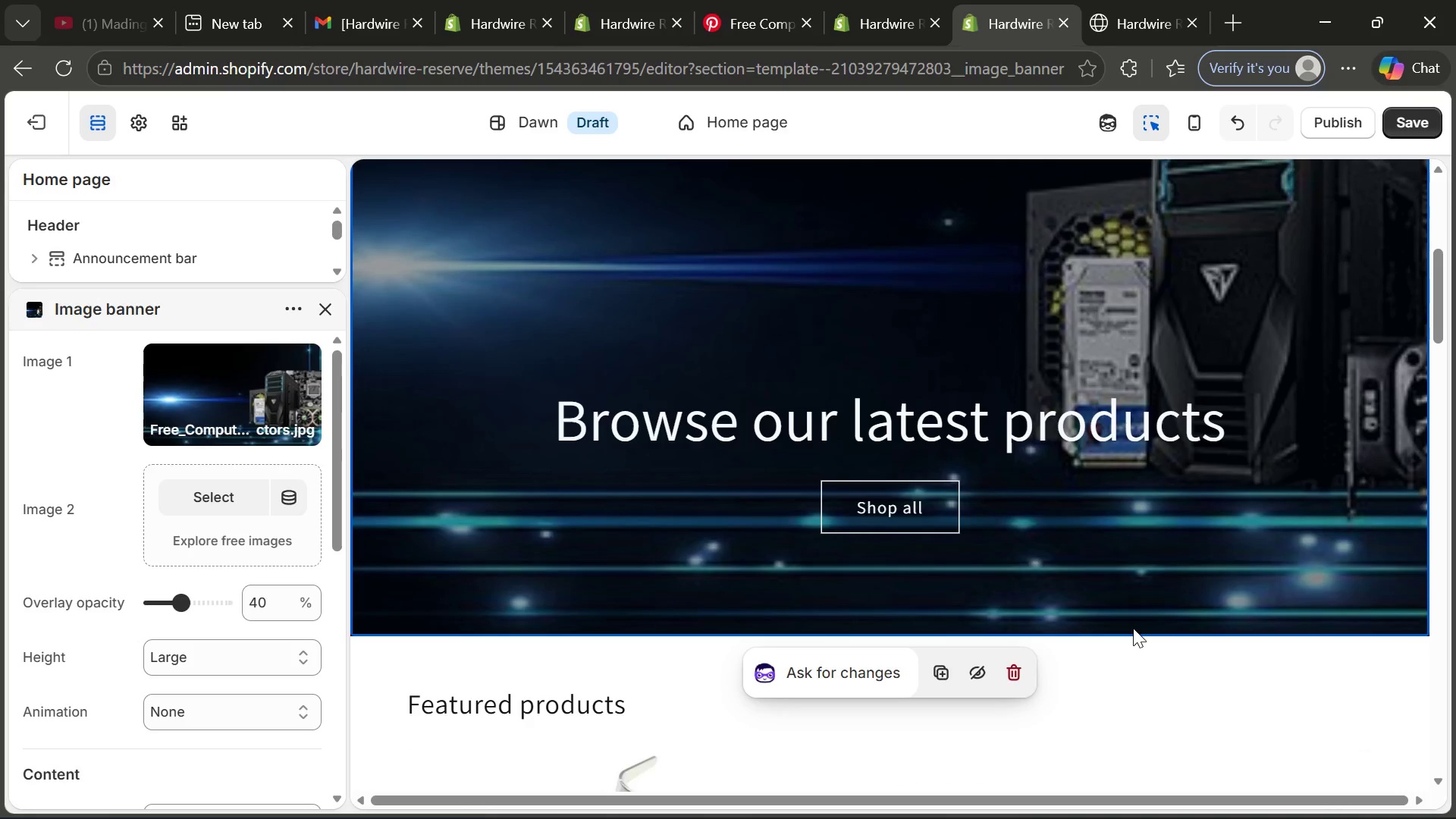 
left_click([751, 430])
 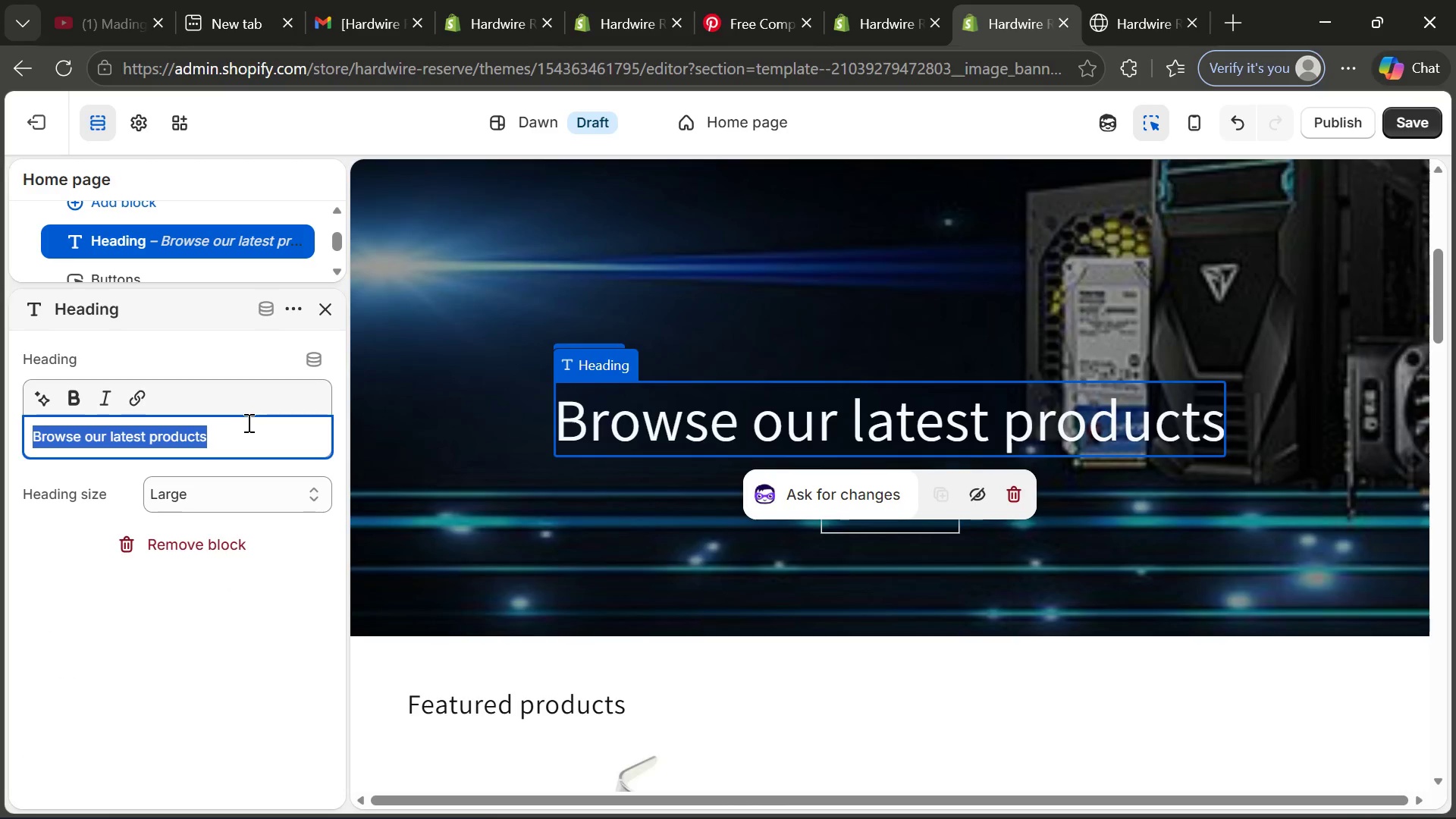 
key(Backspace)
 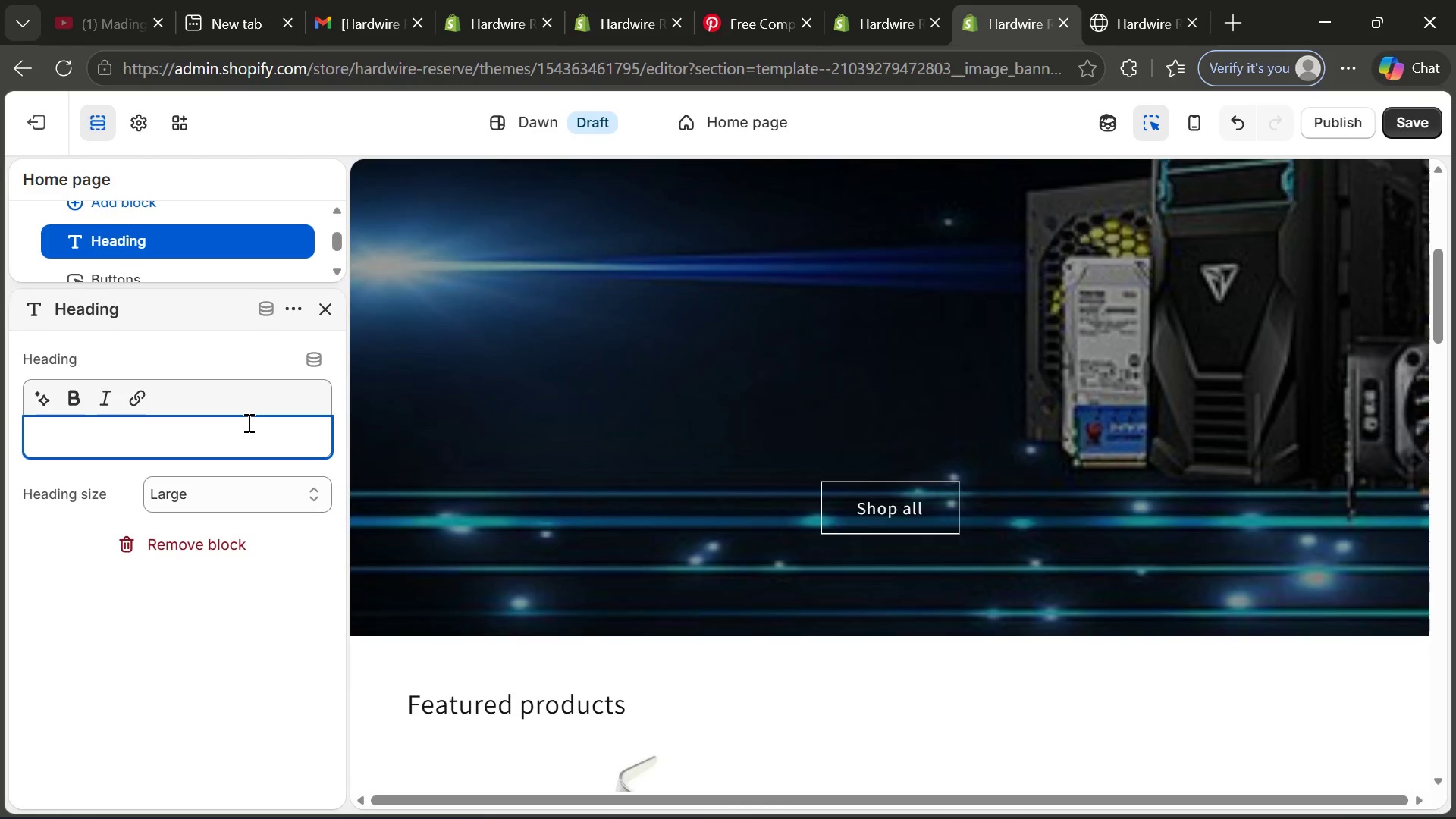 
wait(9.94)
 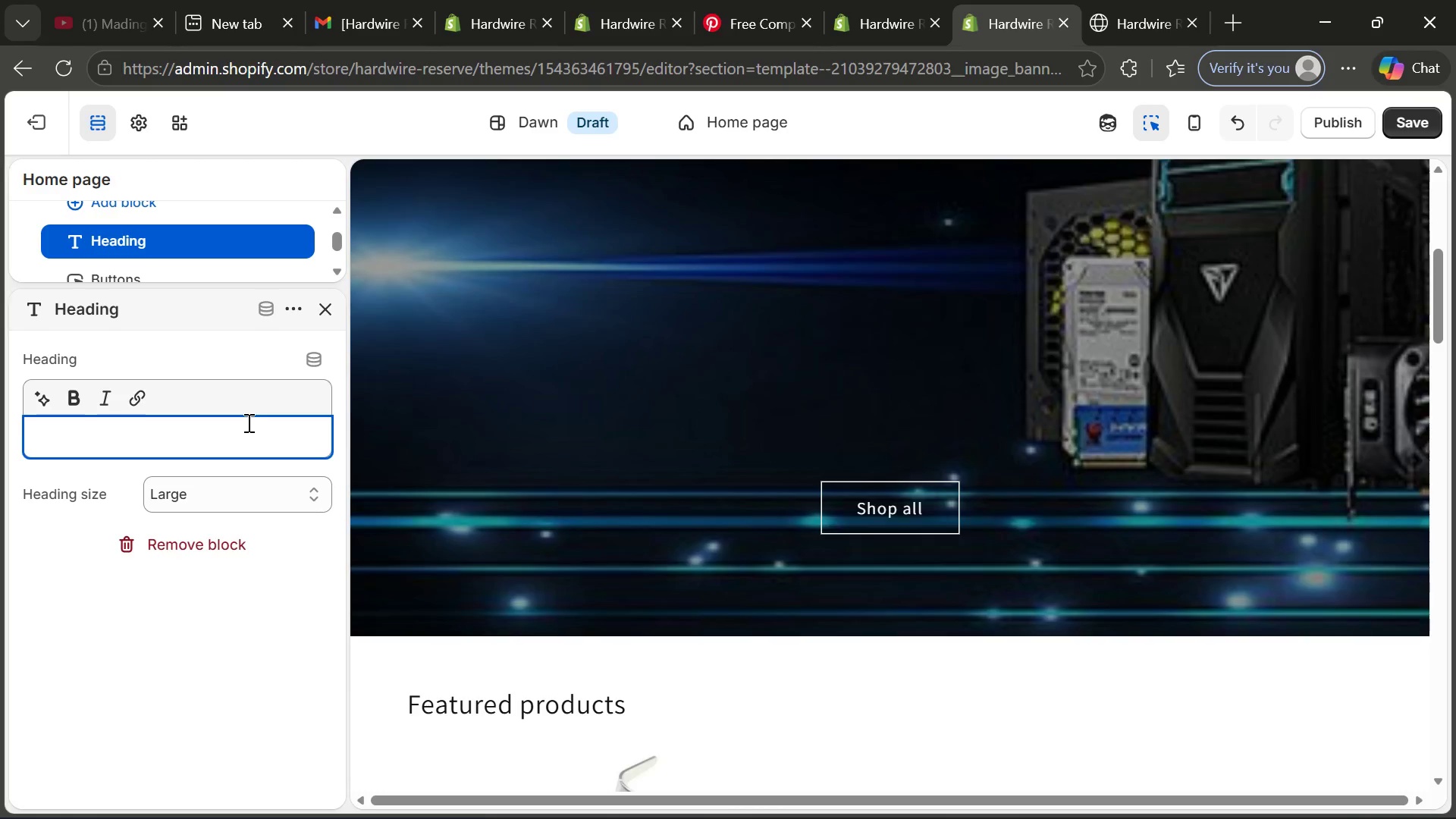 
type(Enterpria)
key(Backspace)
type(se IT ^)
key(Backspace)
type(*)
key(Backspace)
type(& Deployment Hardware Solution)
 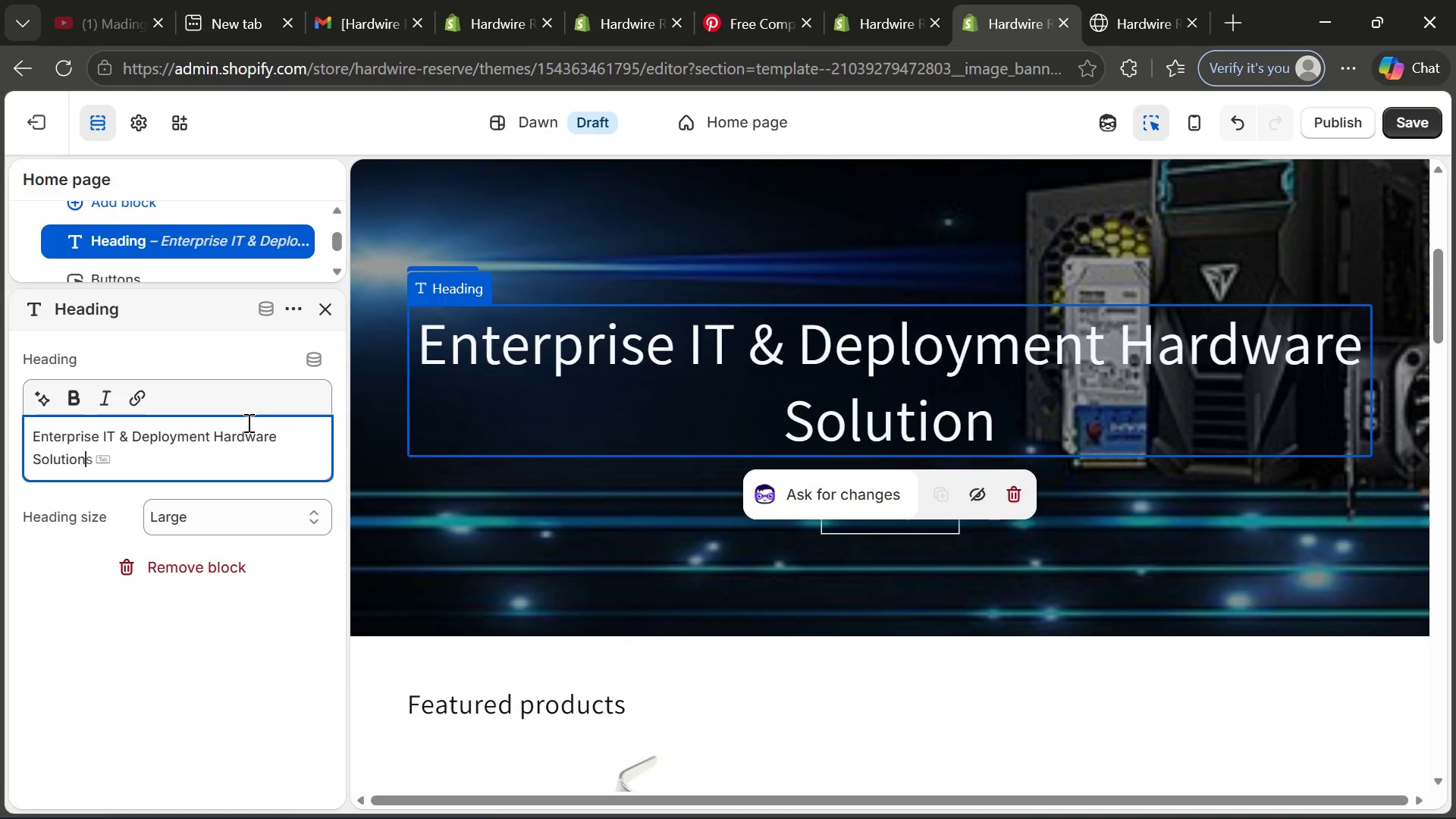 
left_click([587, 555])
 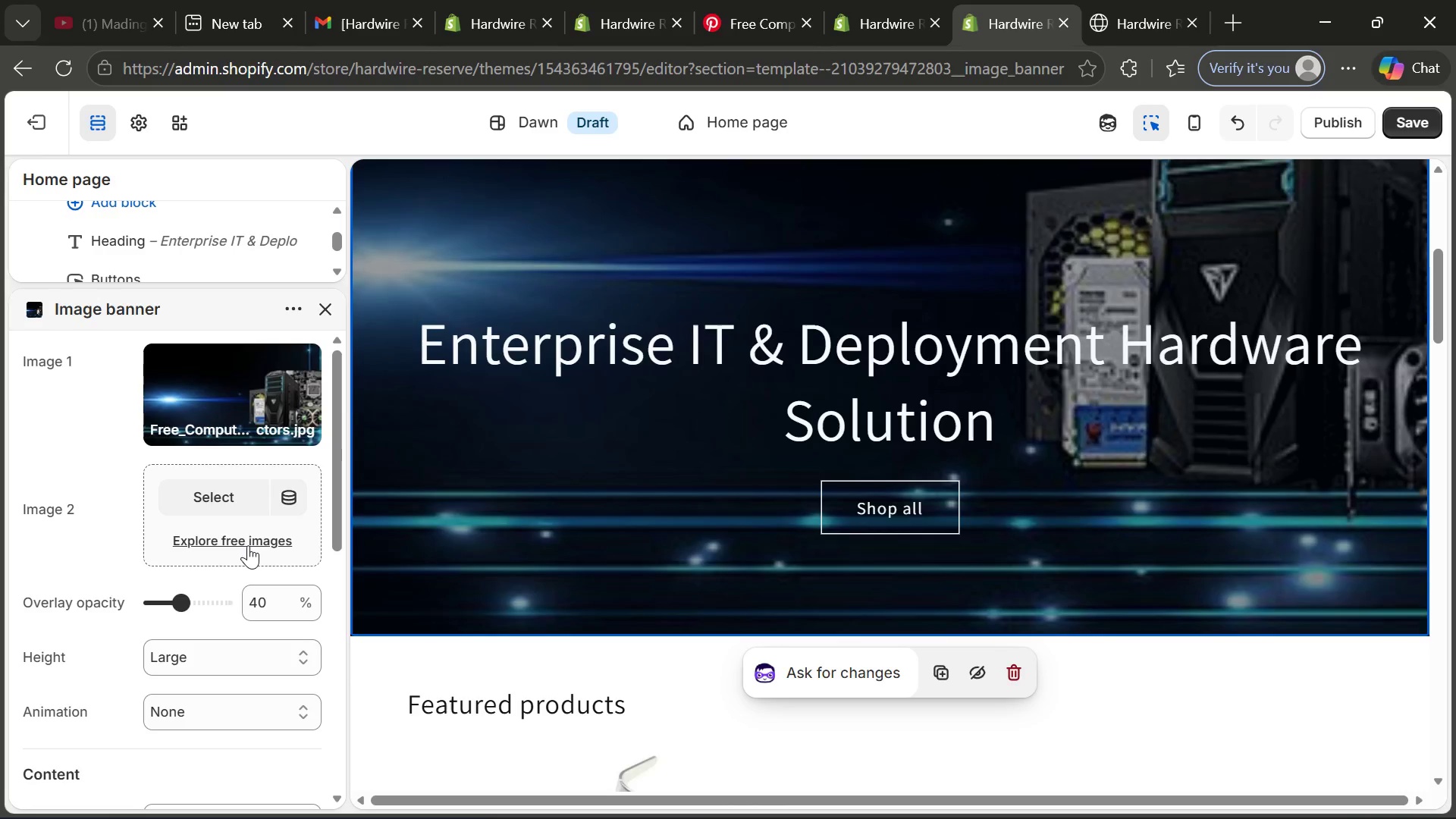 
left_click([846, 349])
 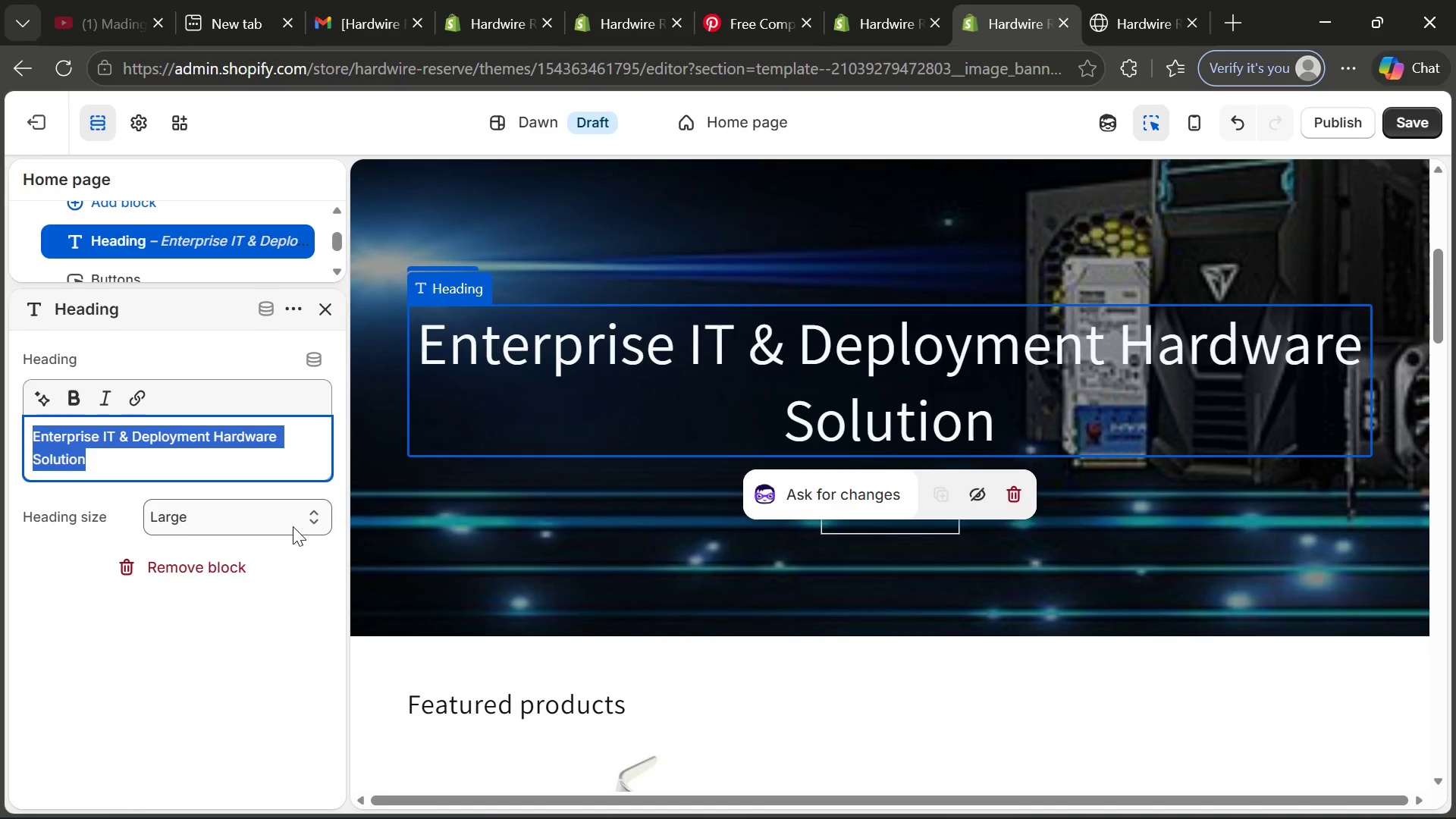 
left_click([318, 516])
 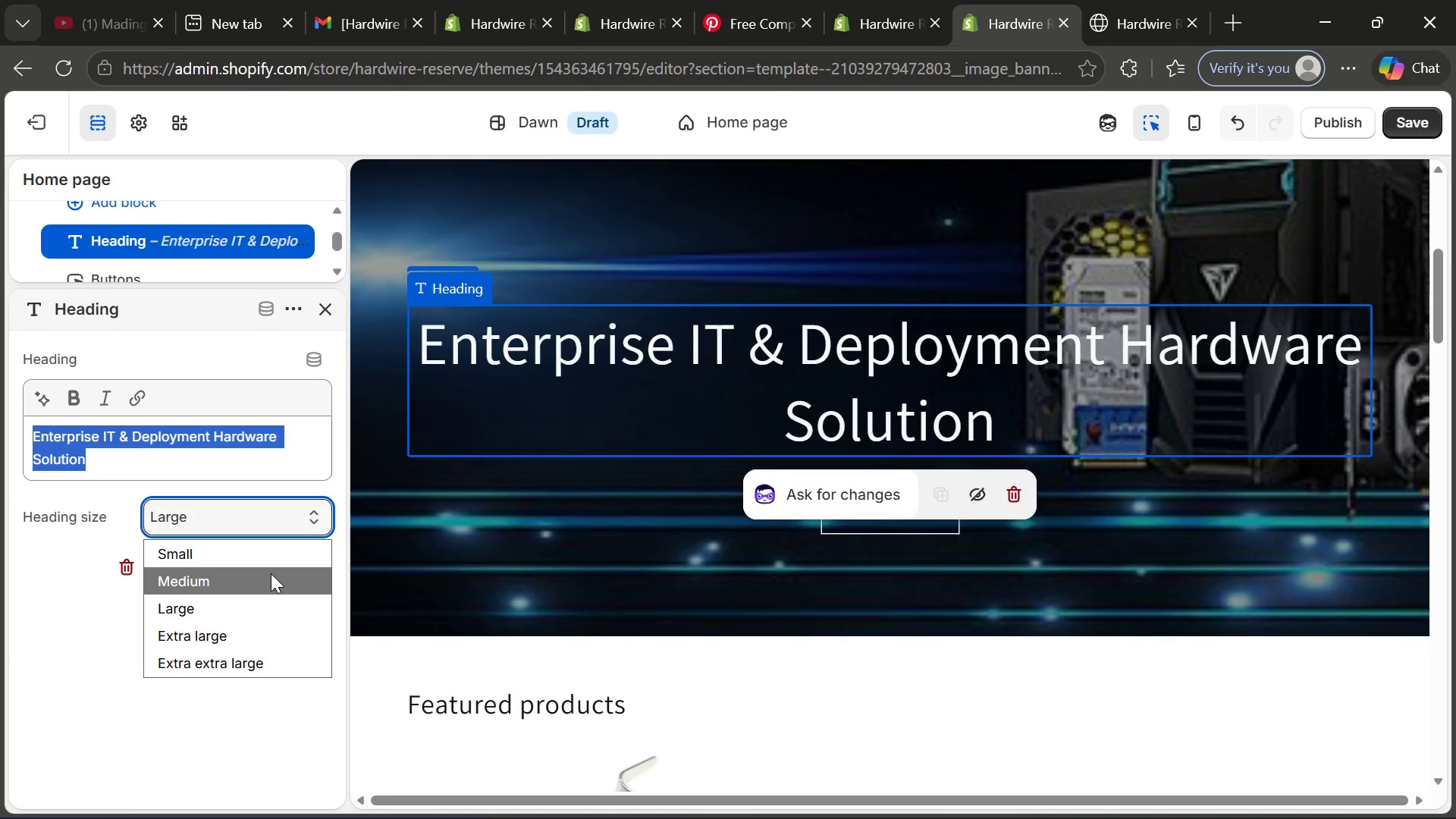 
left_click([271, 573])
 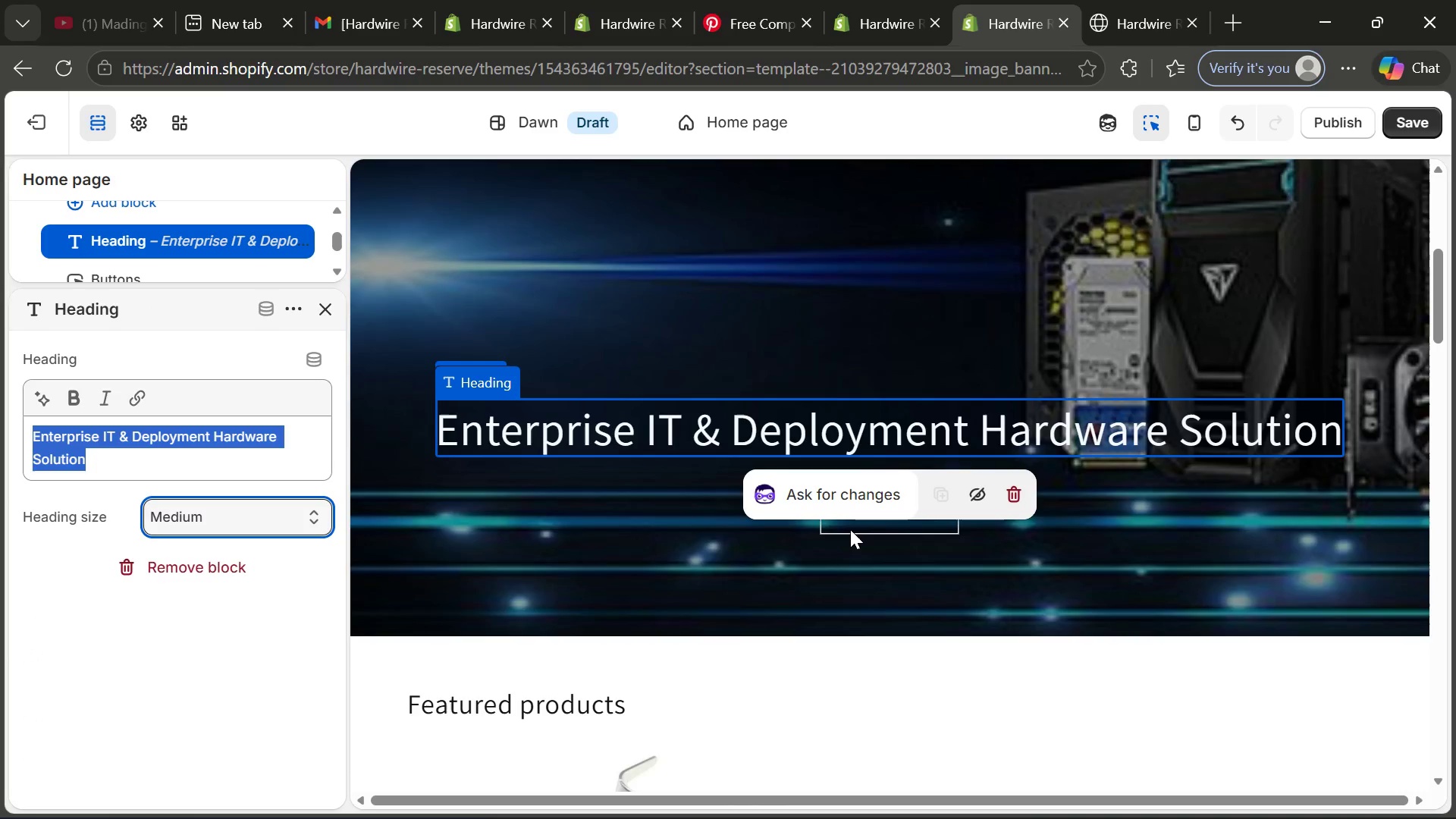 
wait(13.72)
 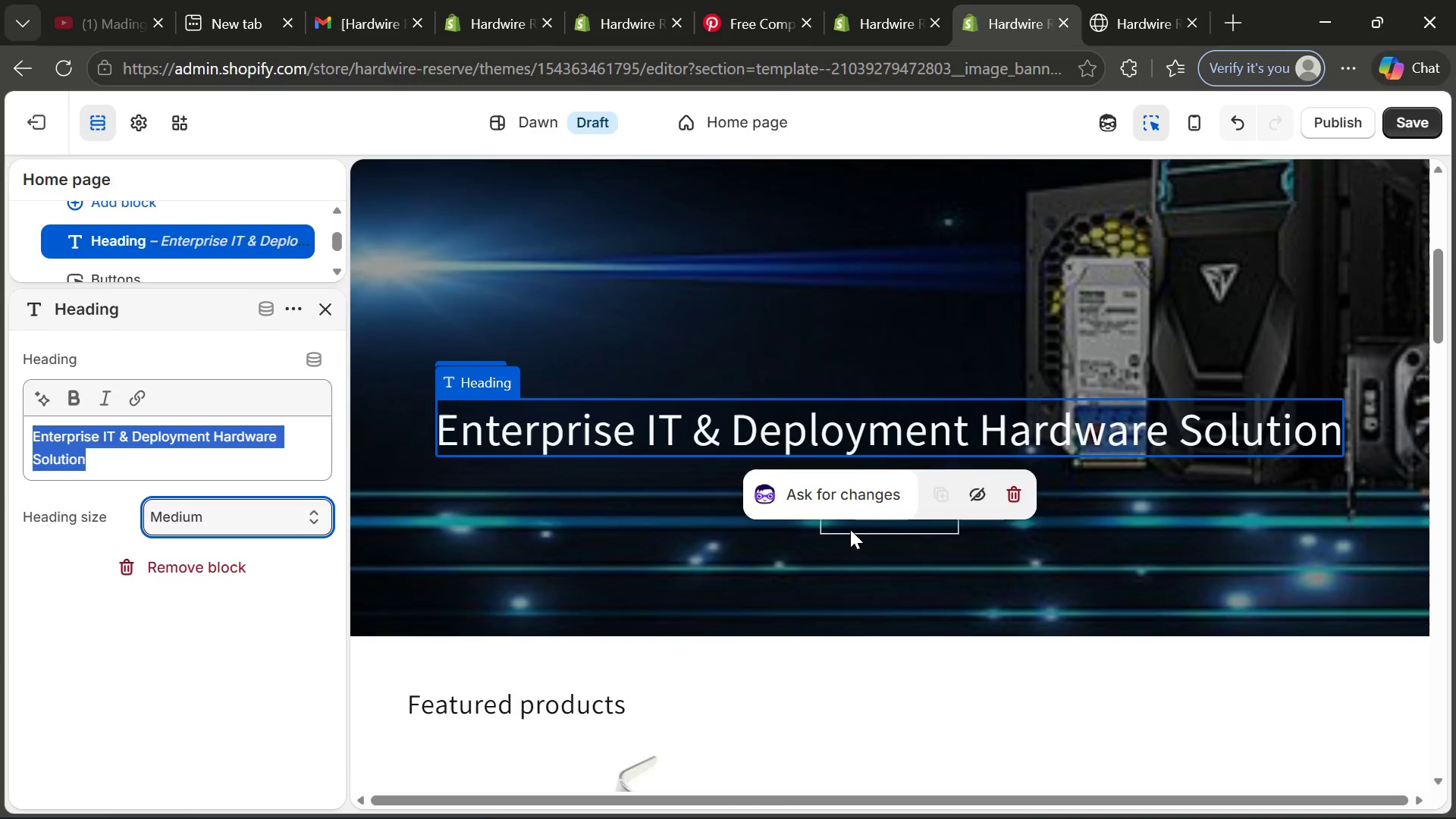 
left_click([905, 527])
 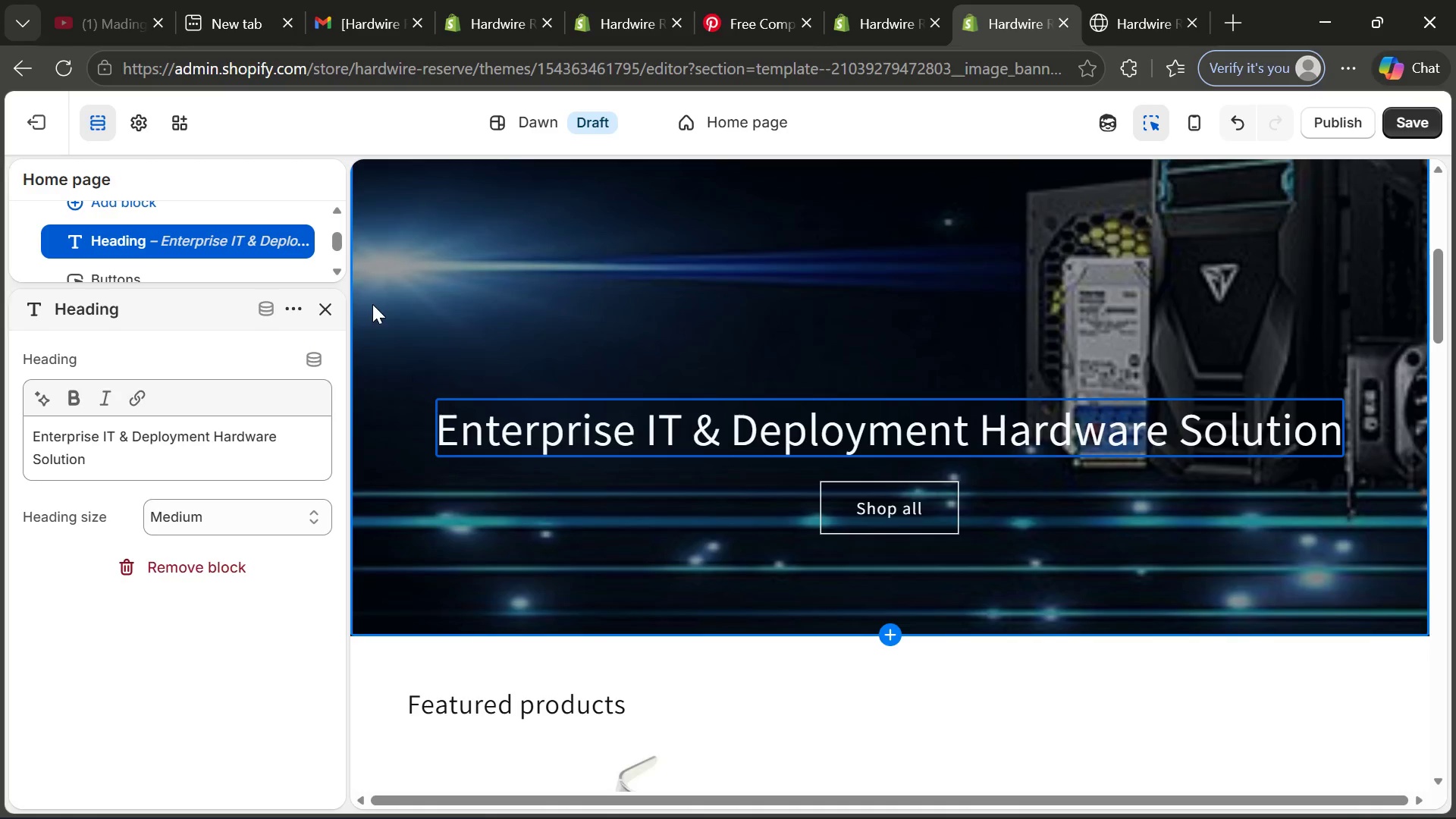 
left_click([870, 516])
 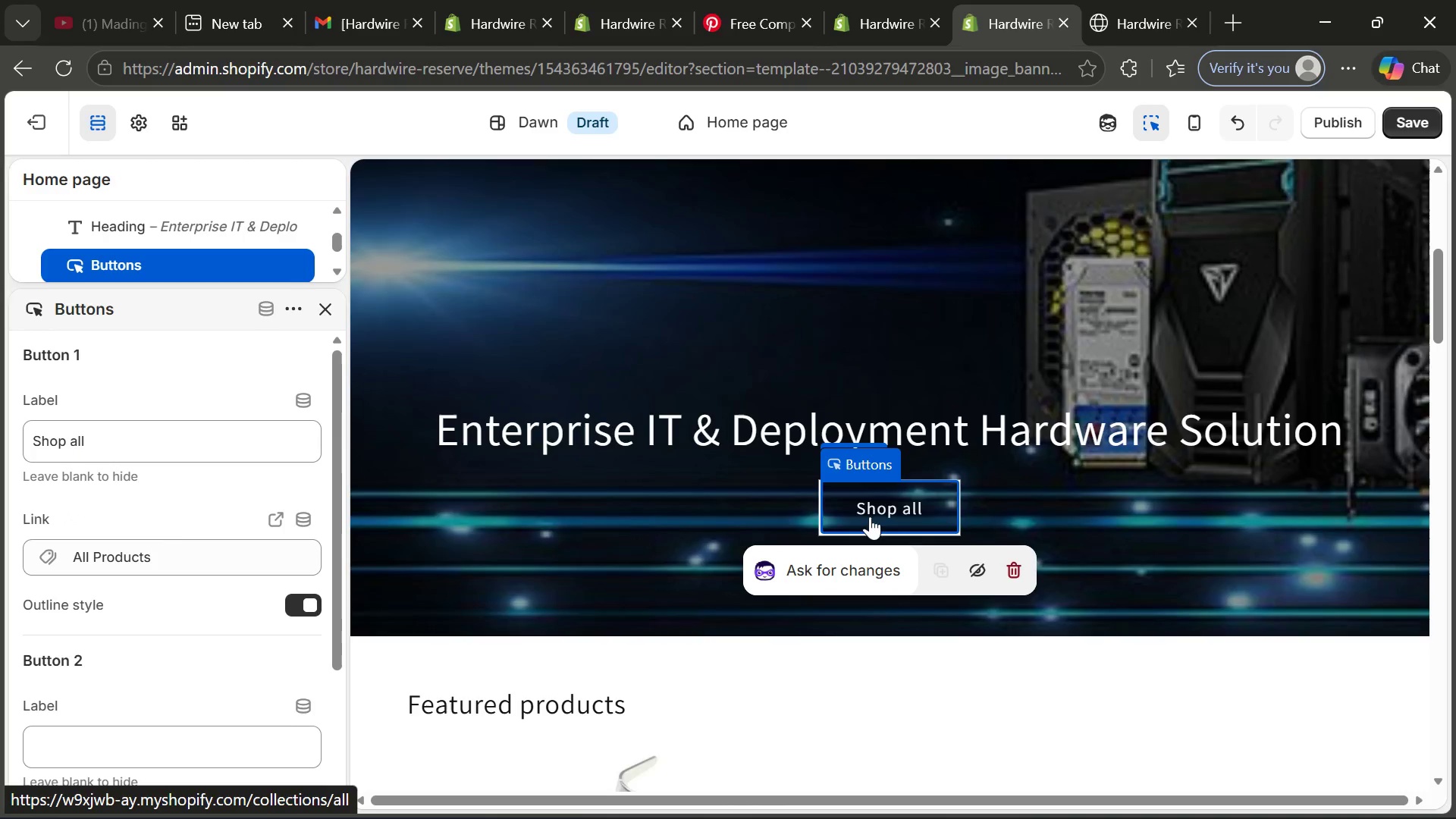 
left_click([179, 453])
 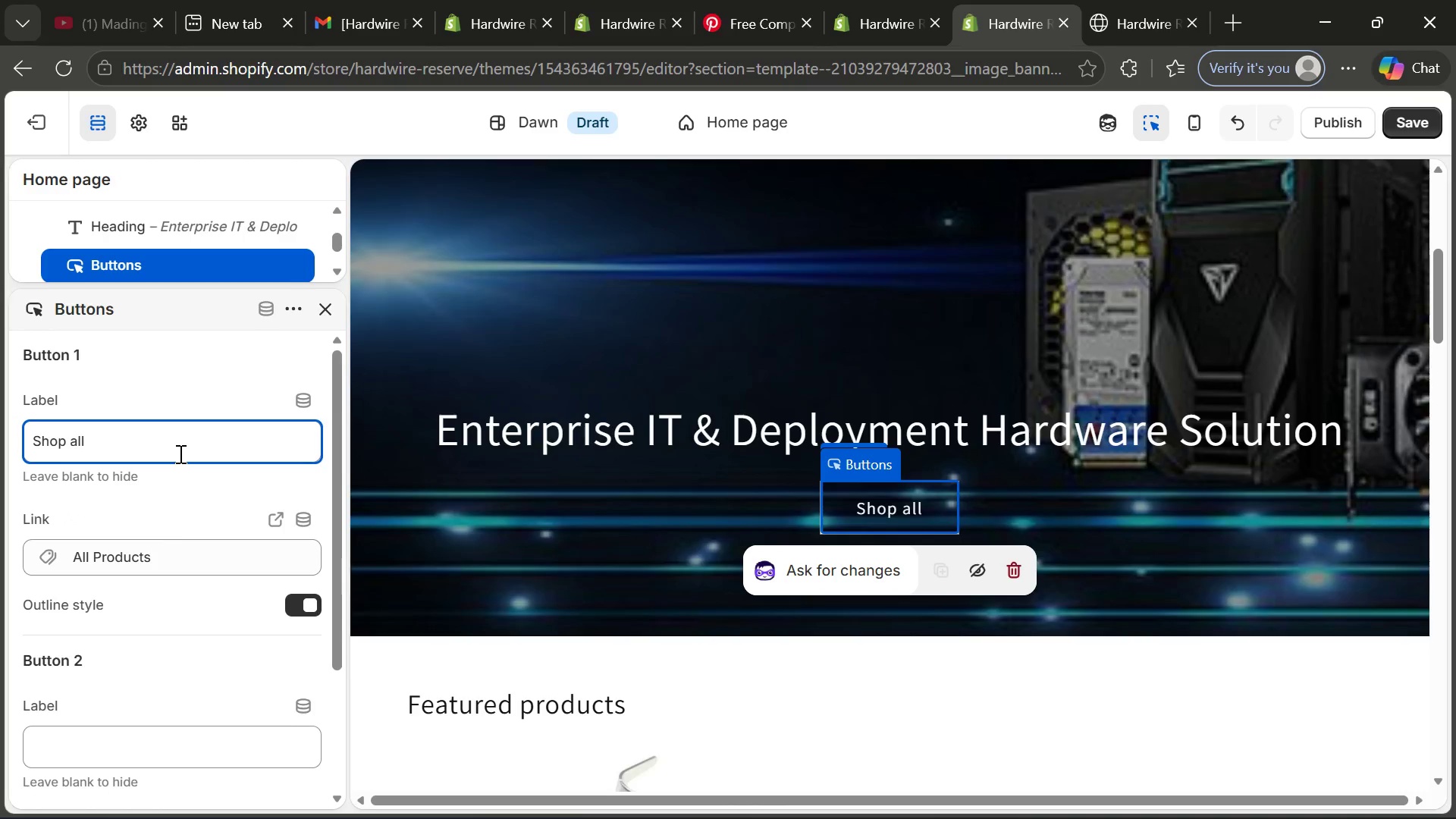 
hold_key(key=Backspace, duration=1.11)
 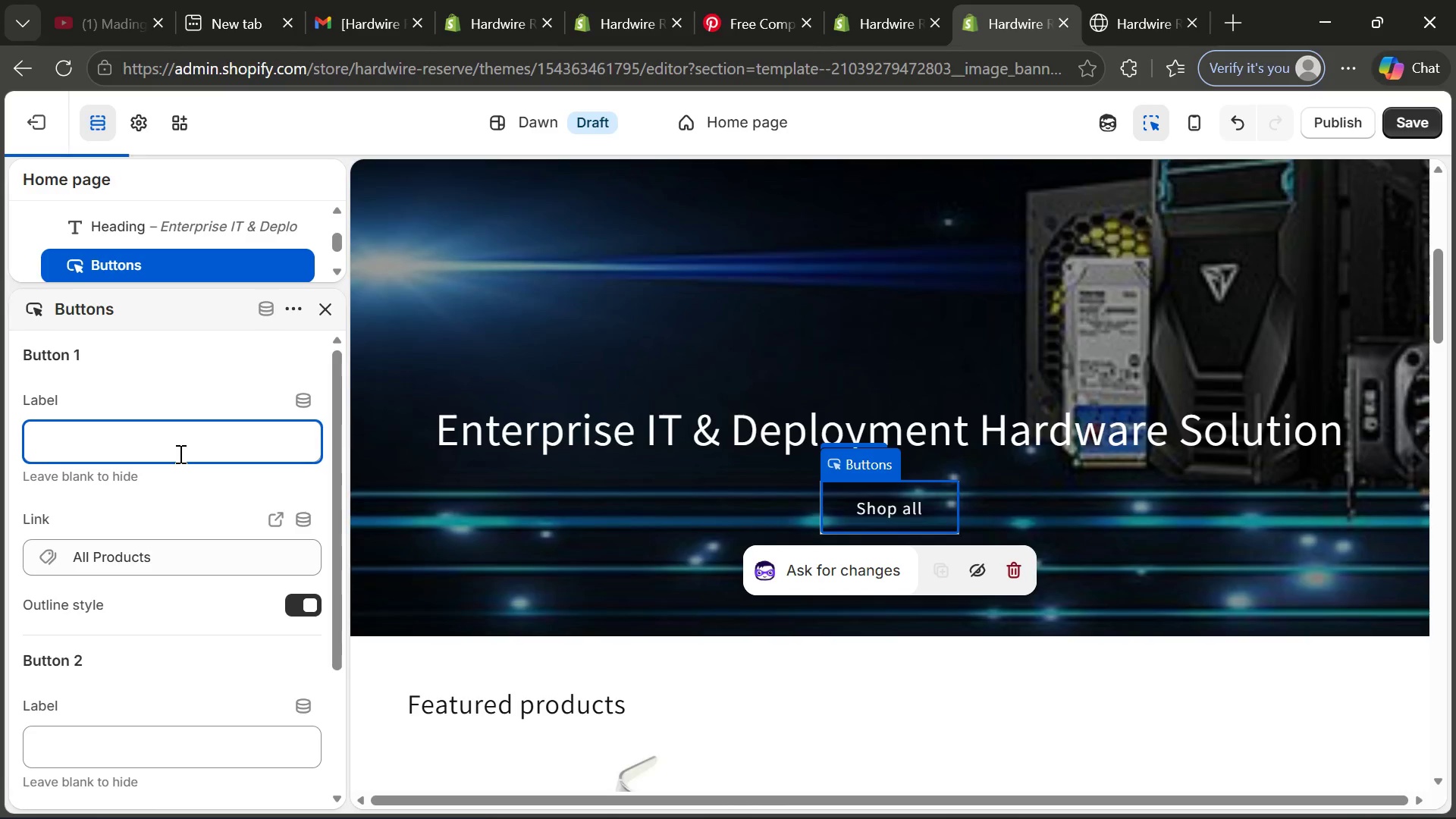 
type(Explore Hardwaee)
key(Backspace)
key(Backspace)
type(re Solutions)
 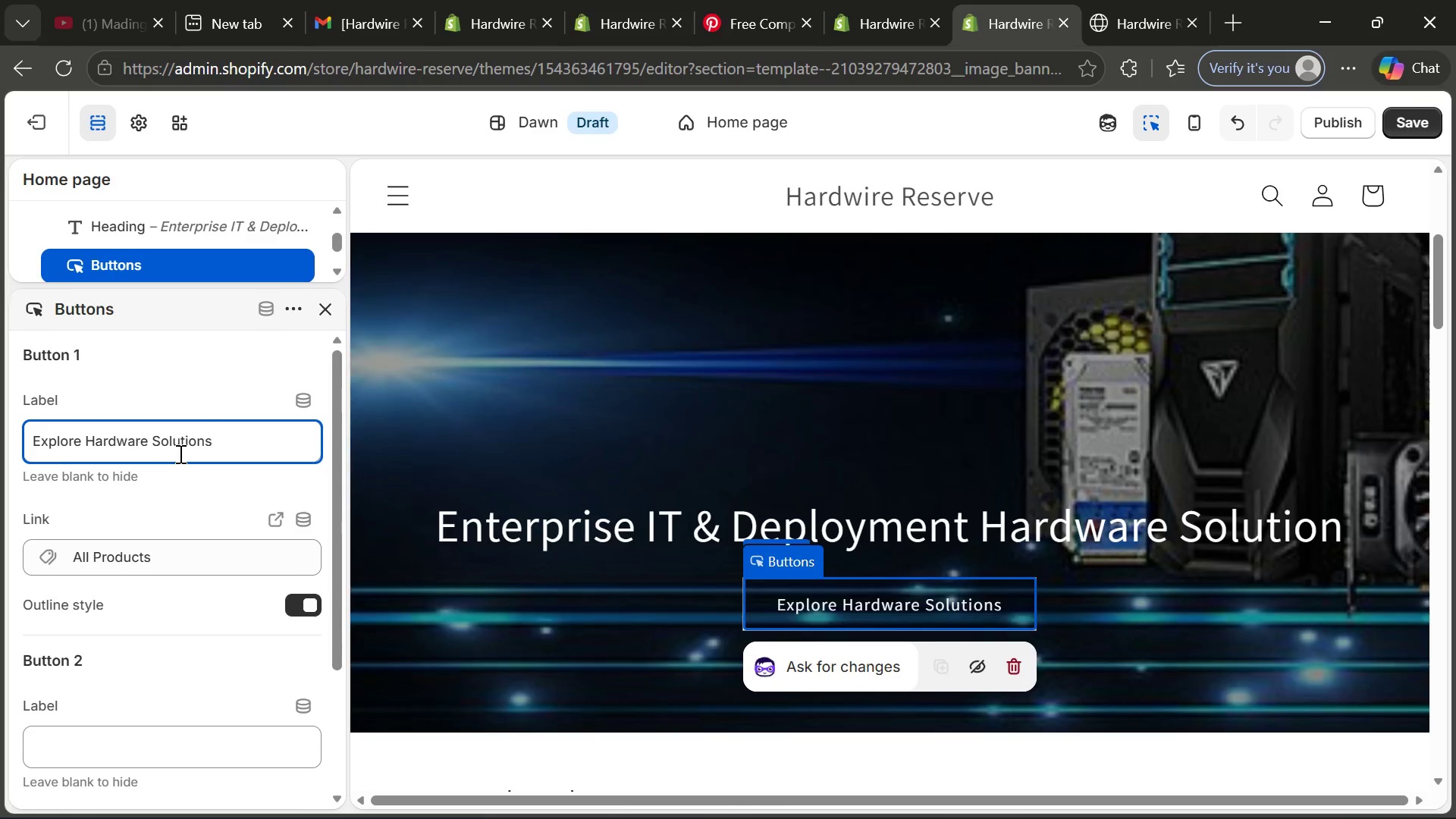 
wait(7.64)
 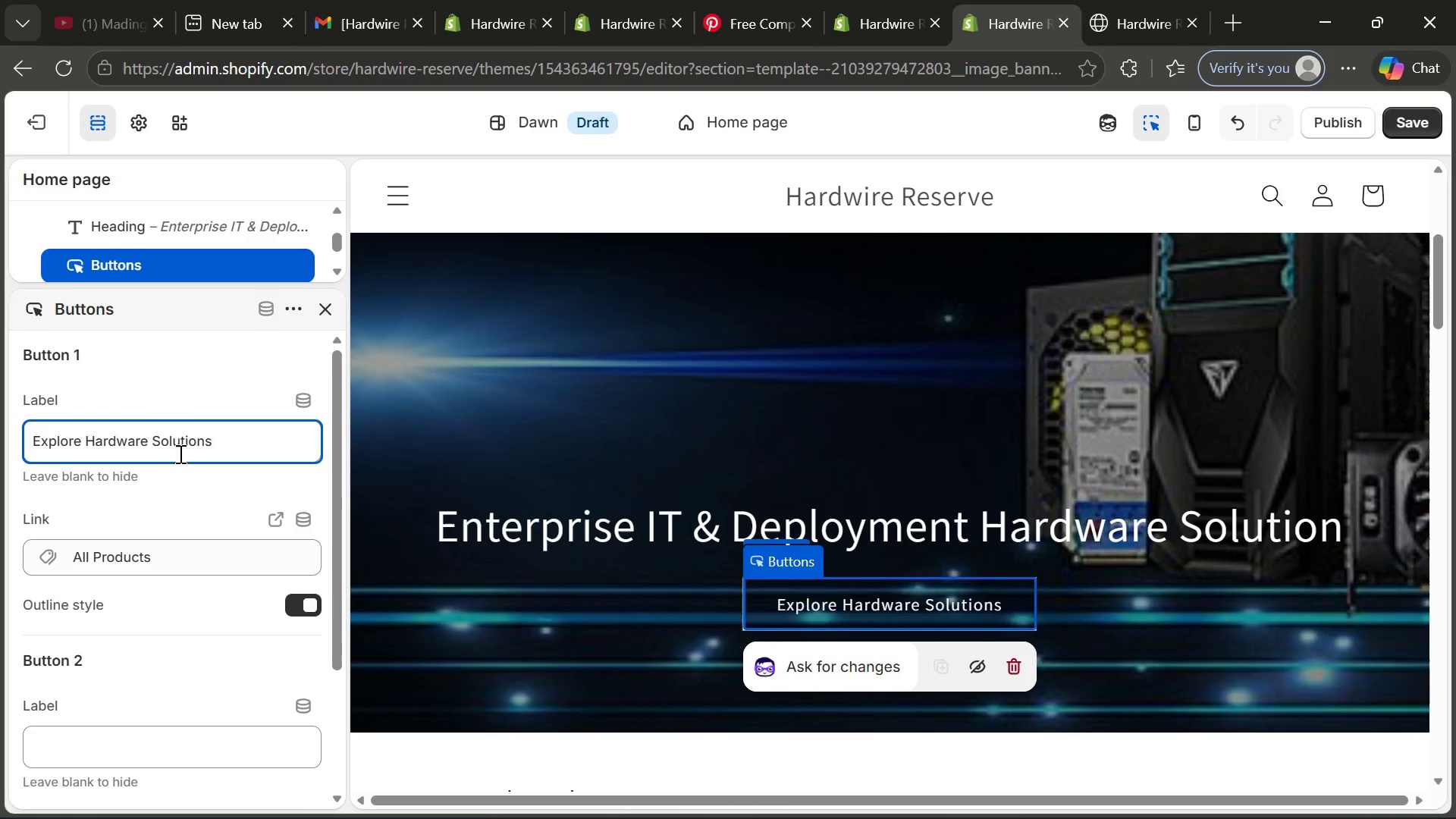 
mouse_move([1415, 118])
 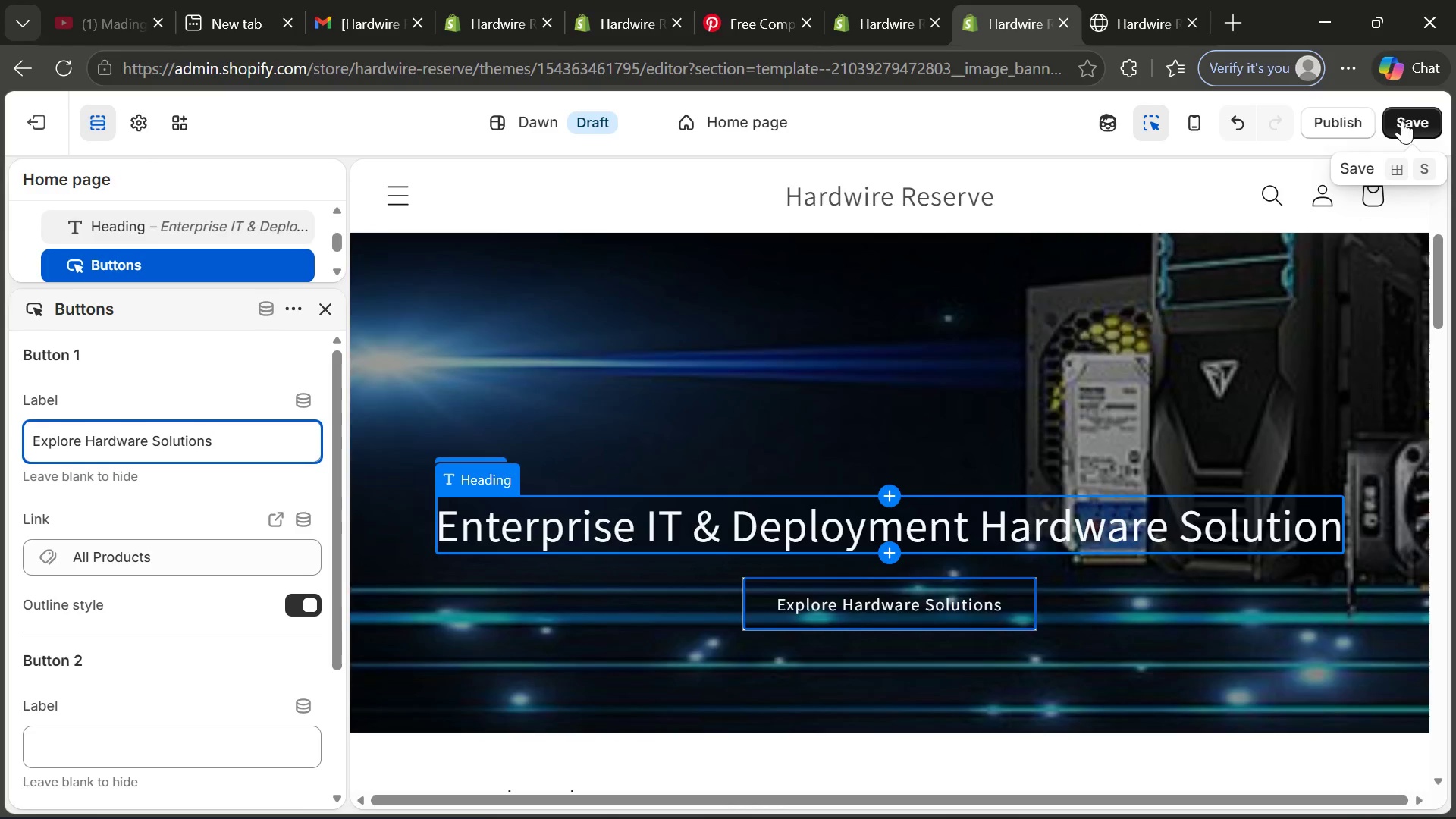 
left_click([1402, 121])
 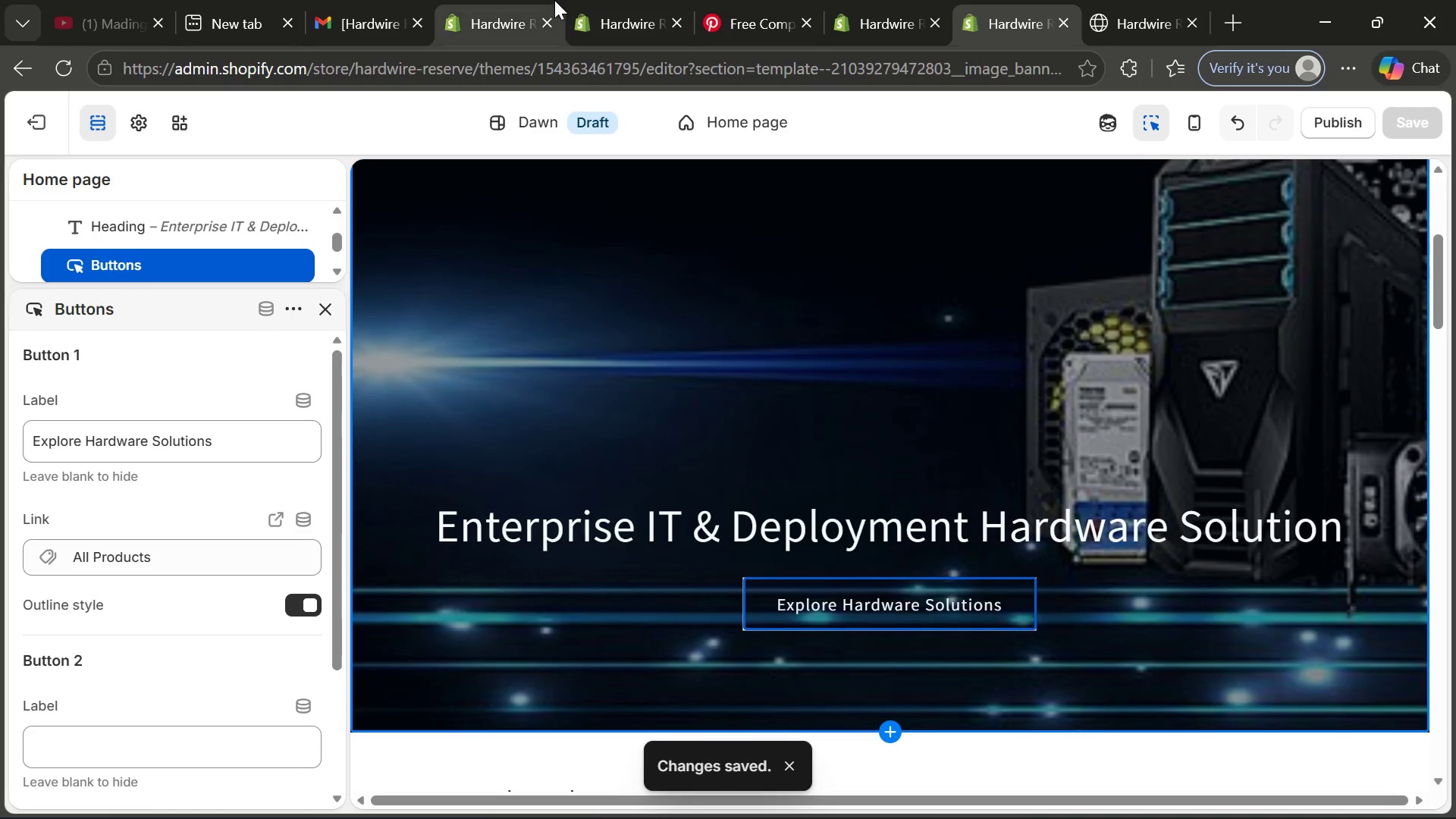 
wait(5.25)
 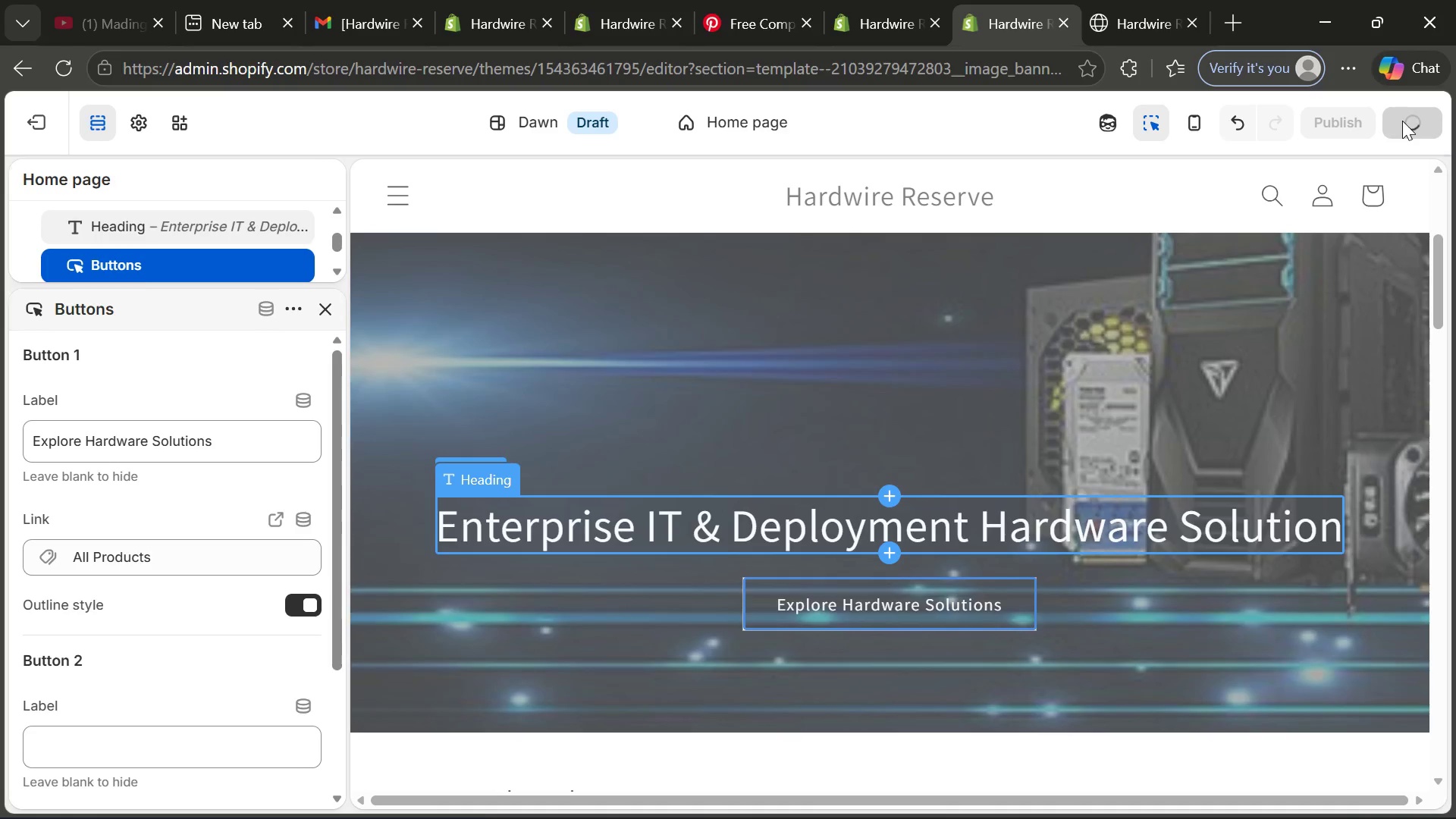 
left_click([732, 0])
 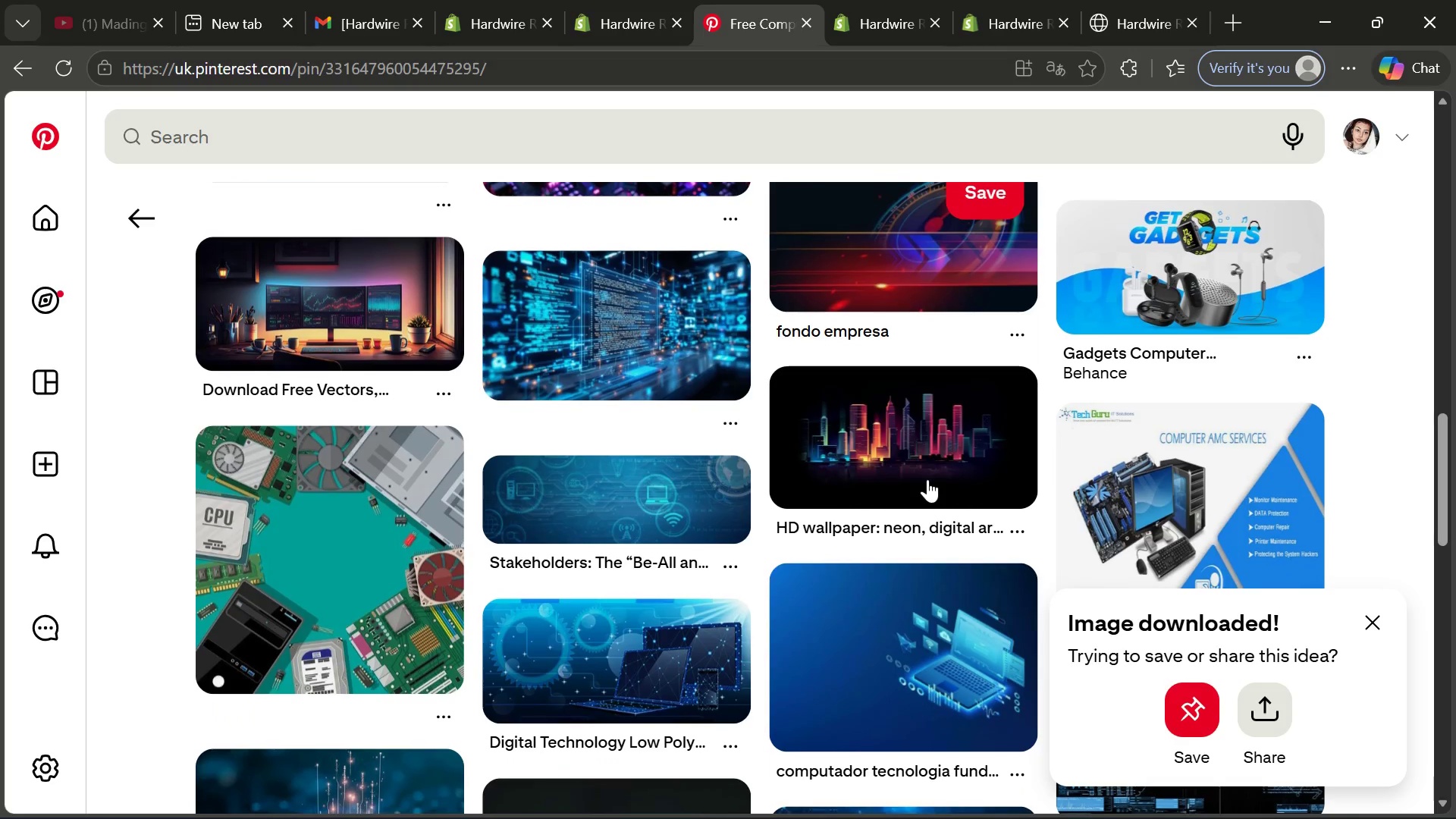 
wait(16.31)
 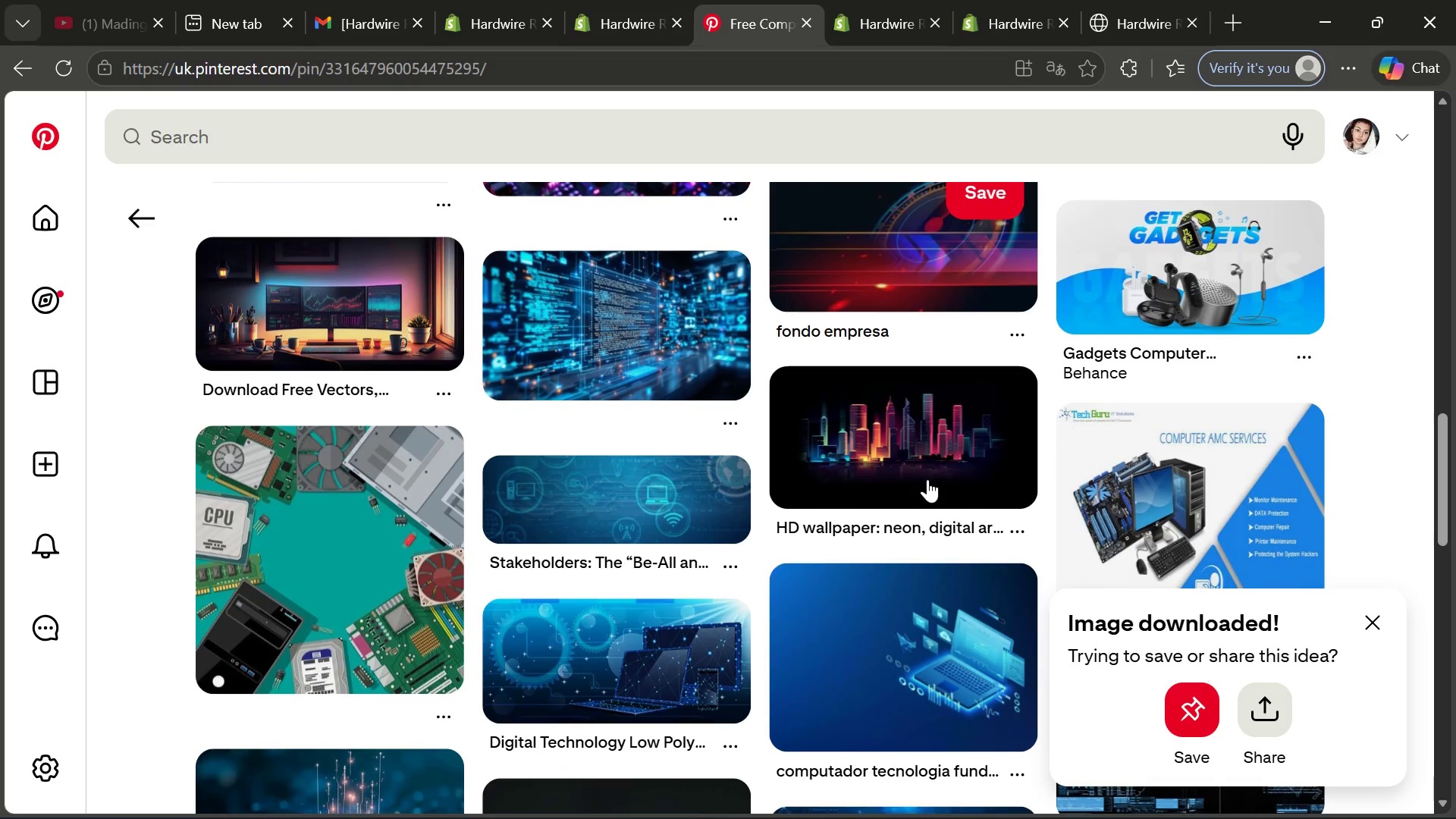 
left_click([143, 230])
 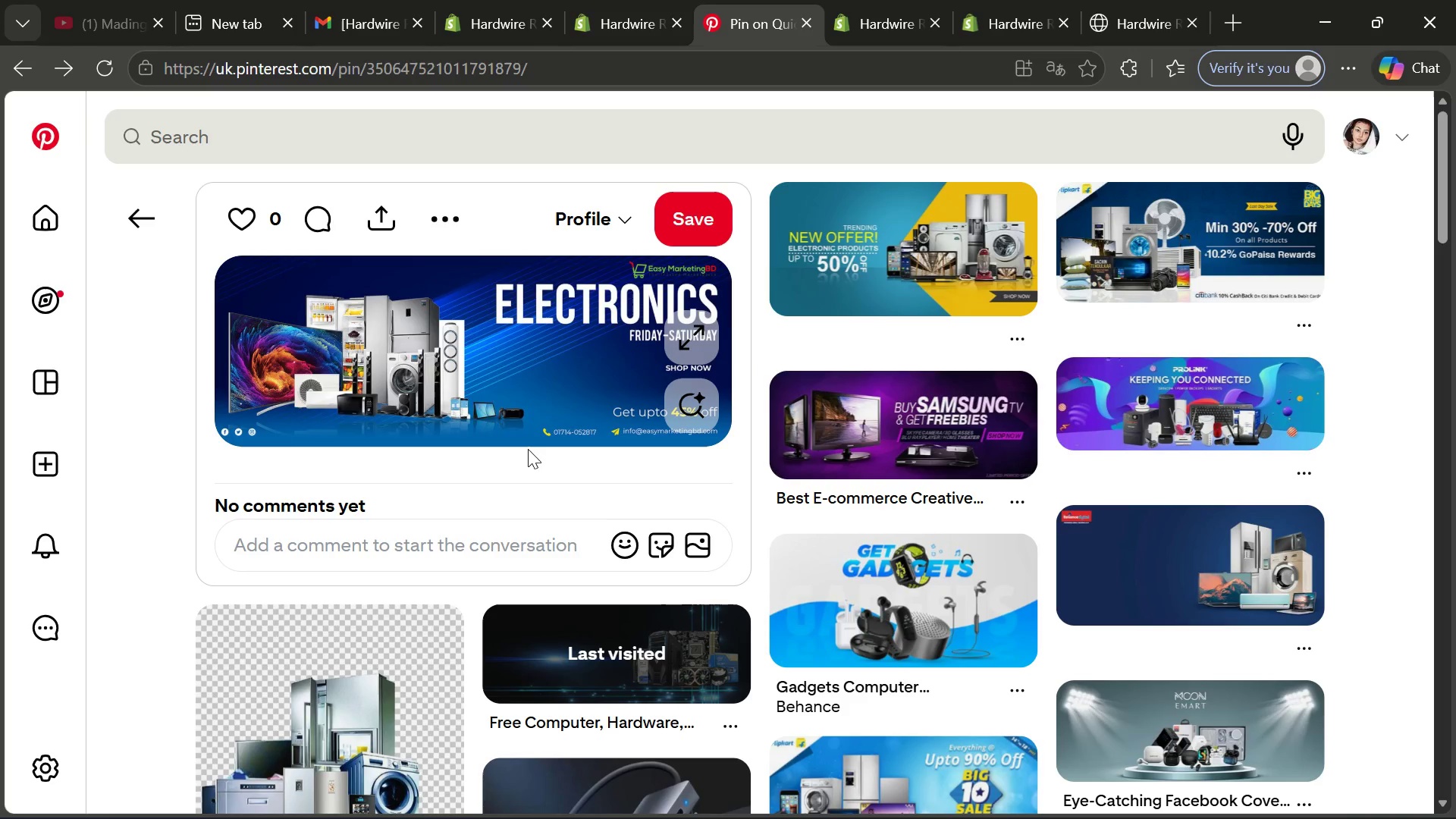 
wait(15.62)
 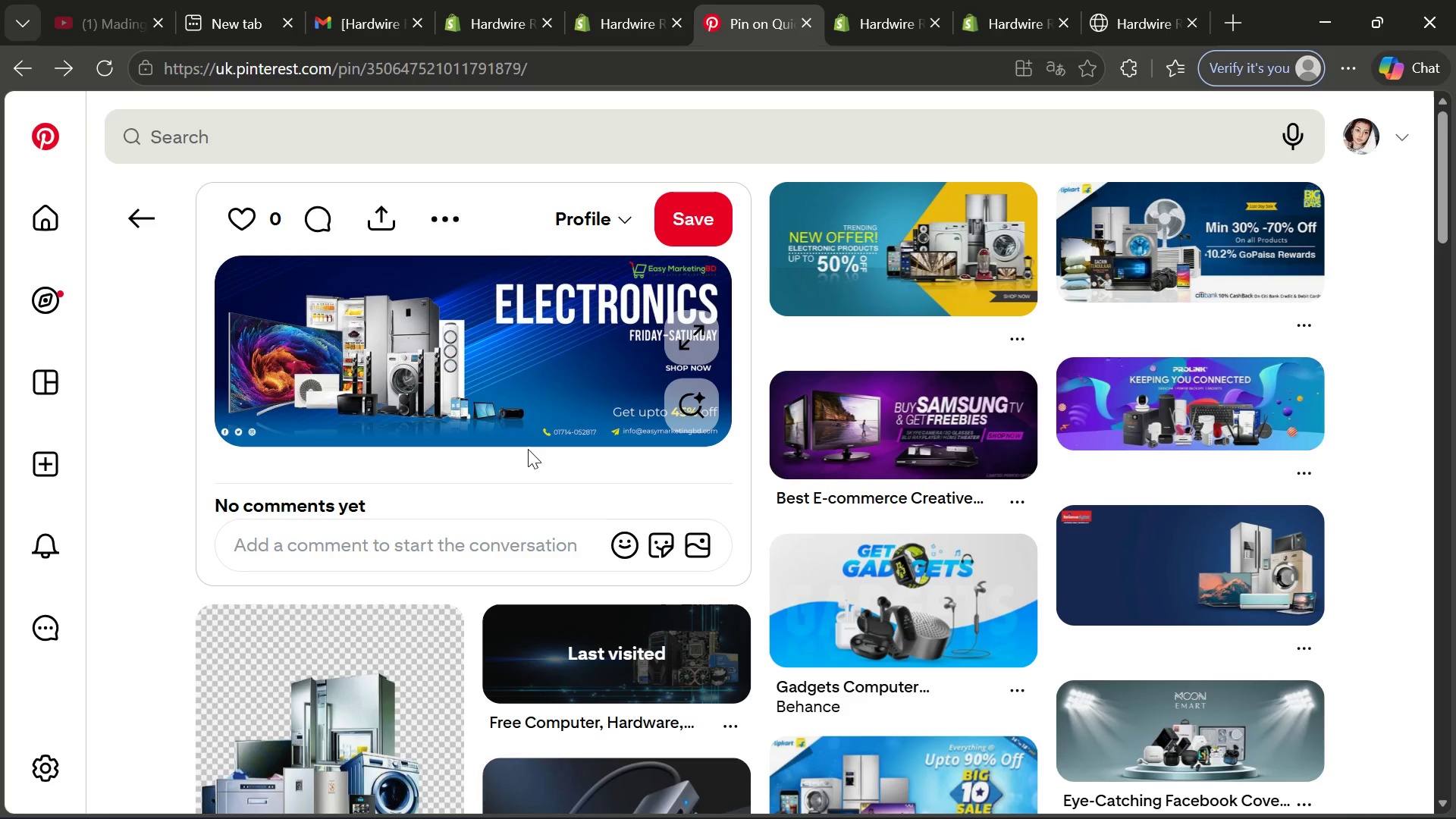 
left_click([455, 218])
 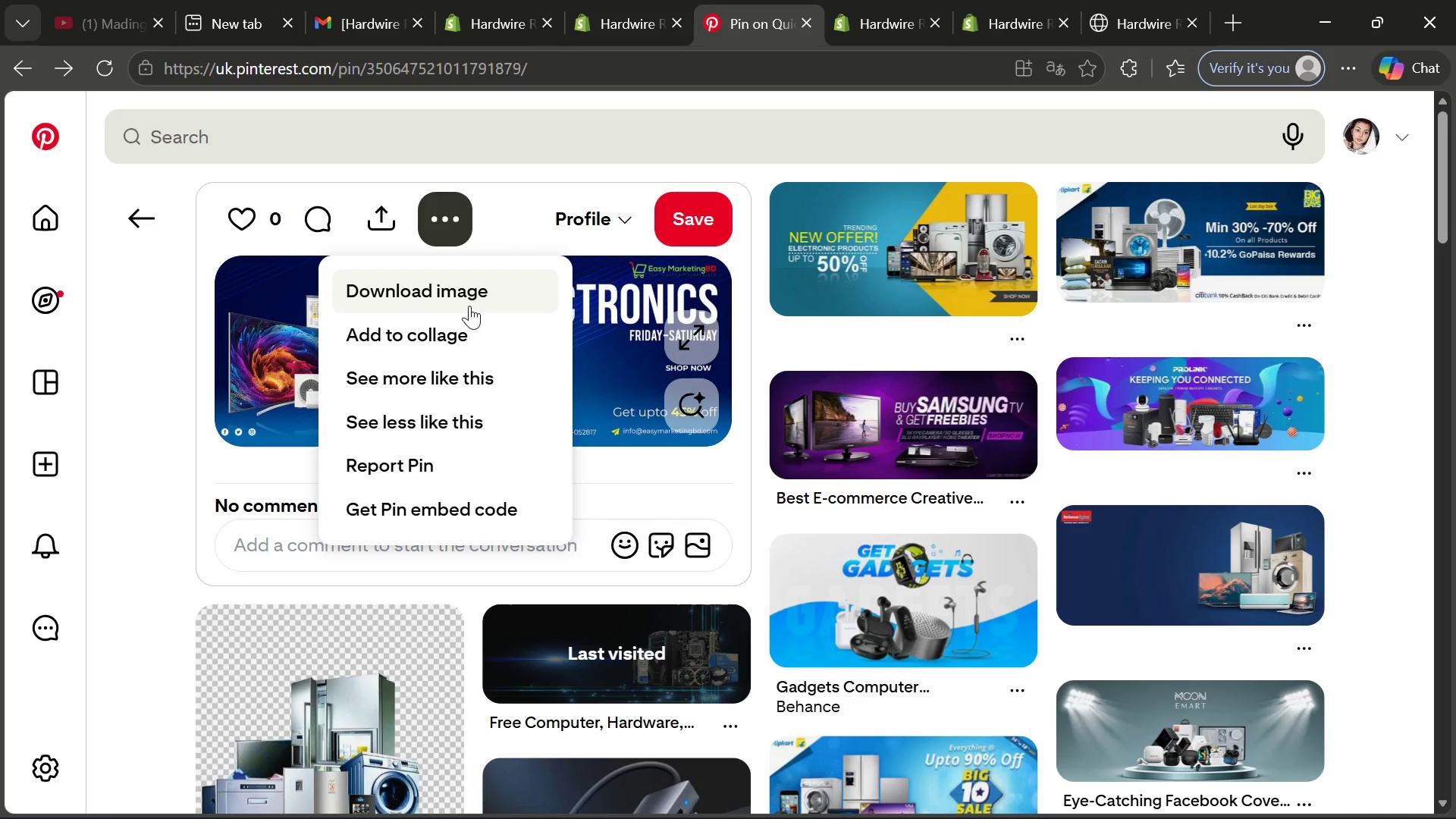 
left_click([466, 306])
 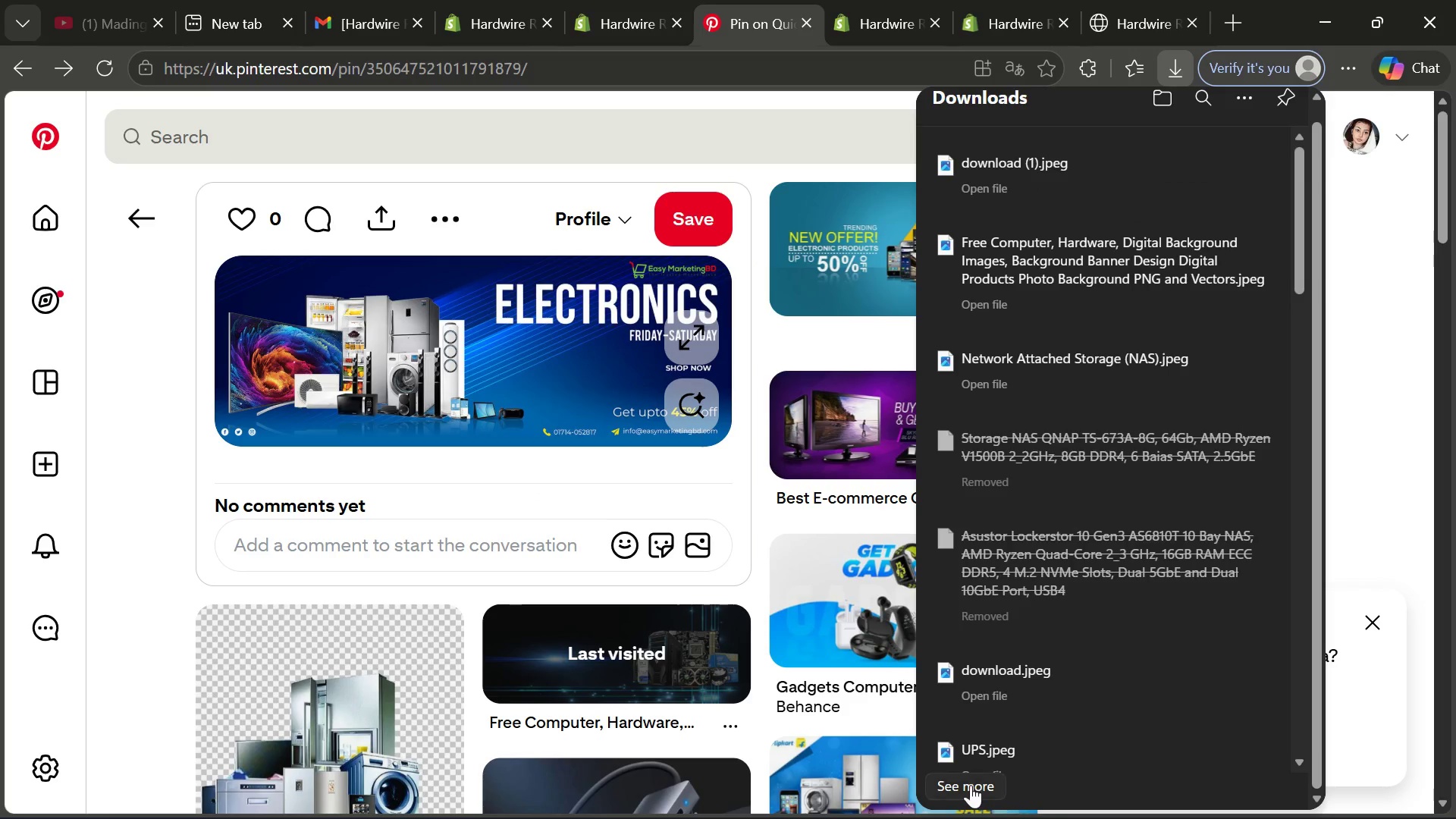 
wait(12.73)
 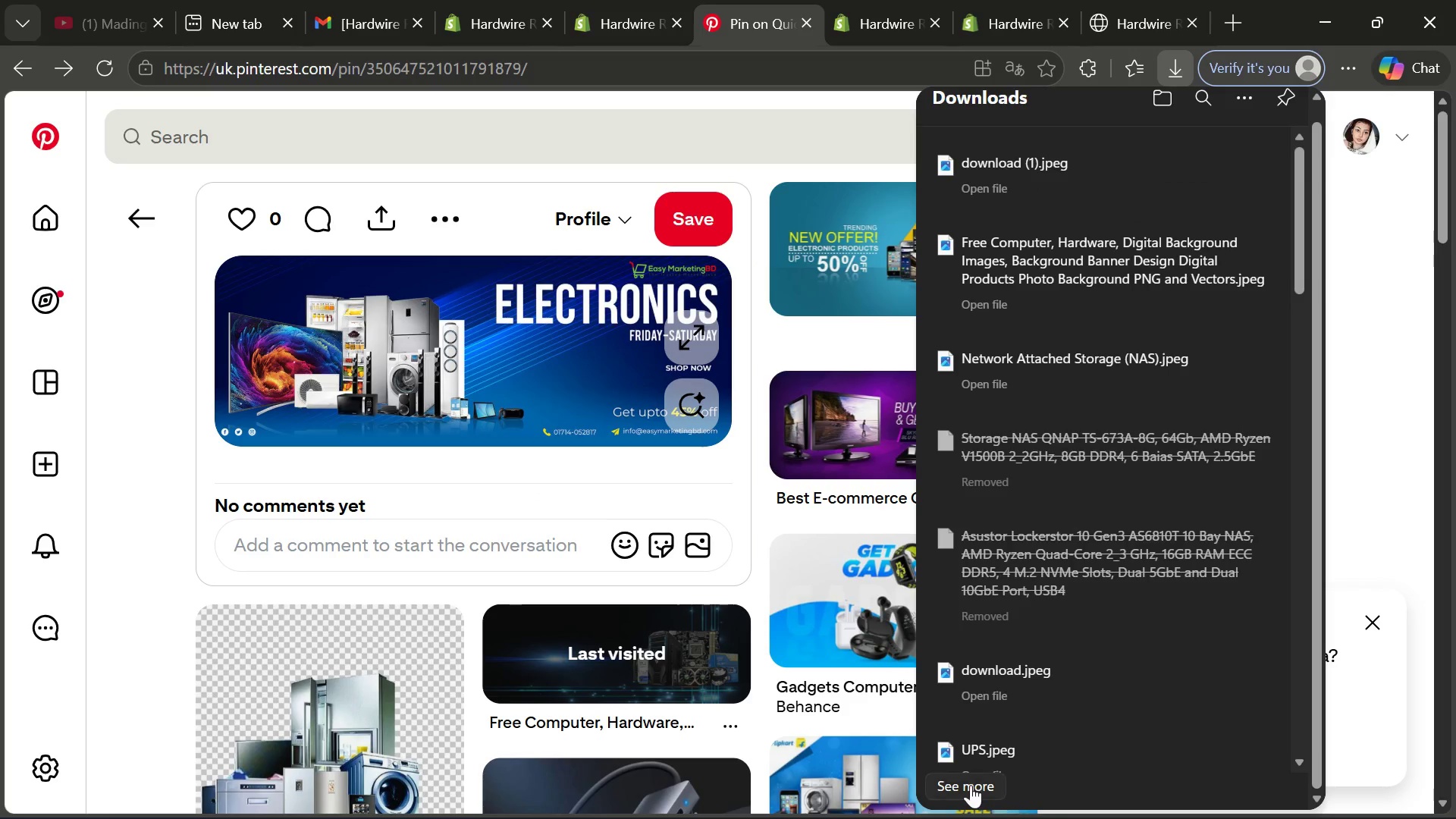 
left_click([972, 24])
 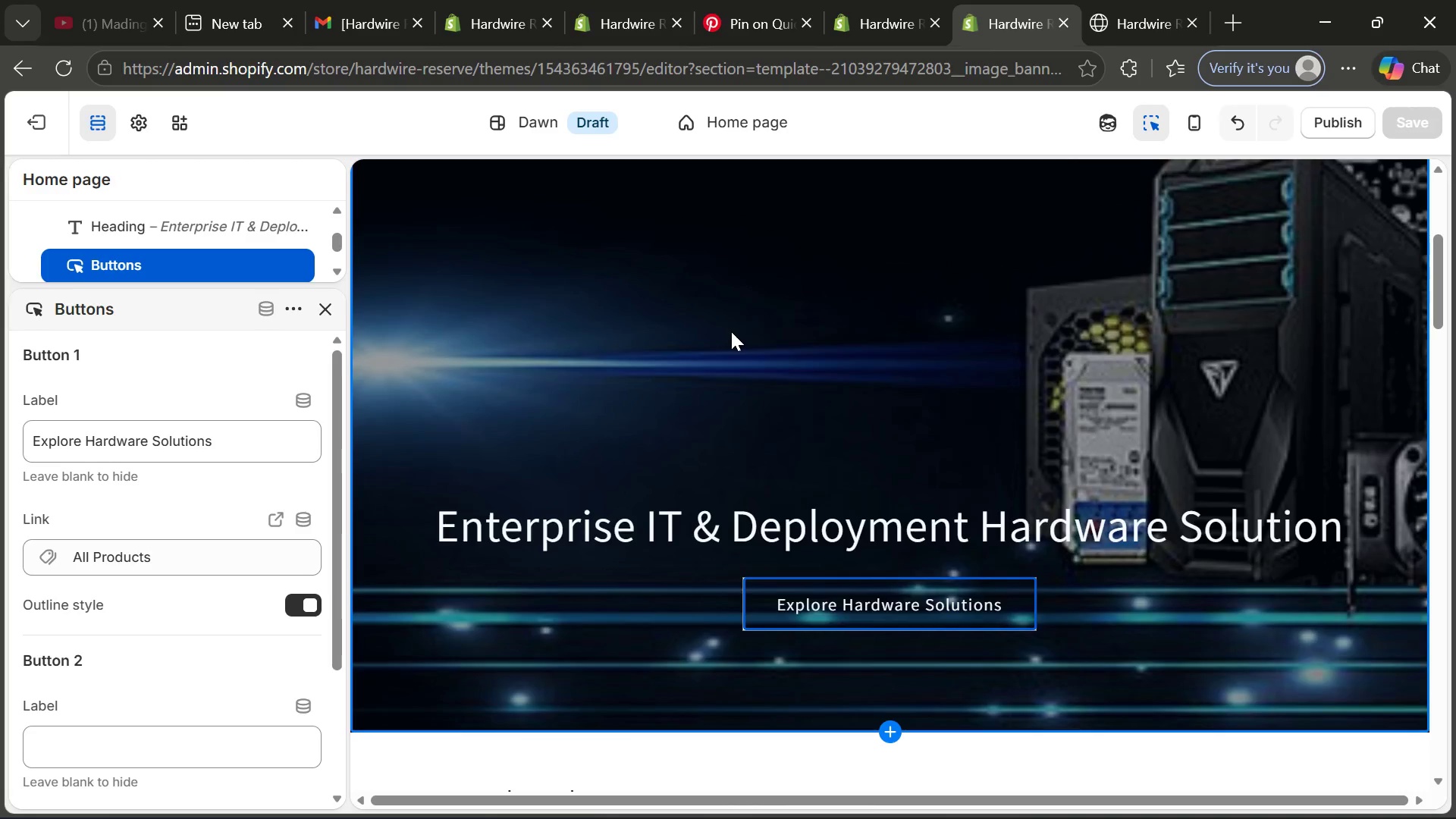 
left_click([731, 331])
 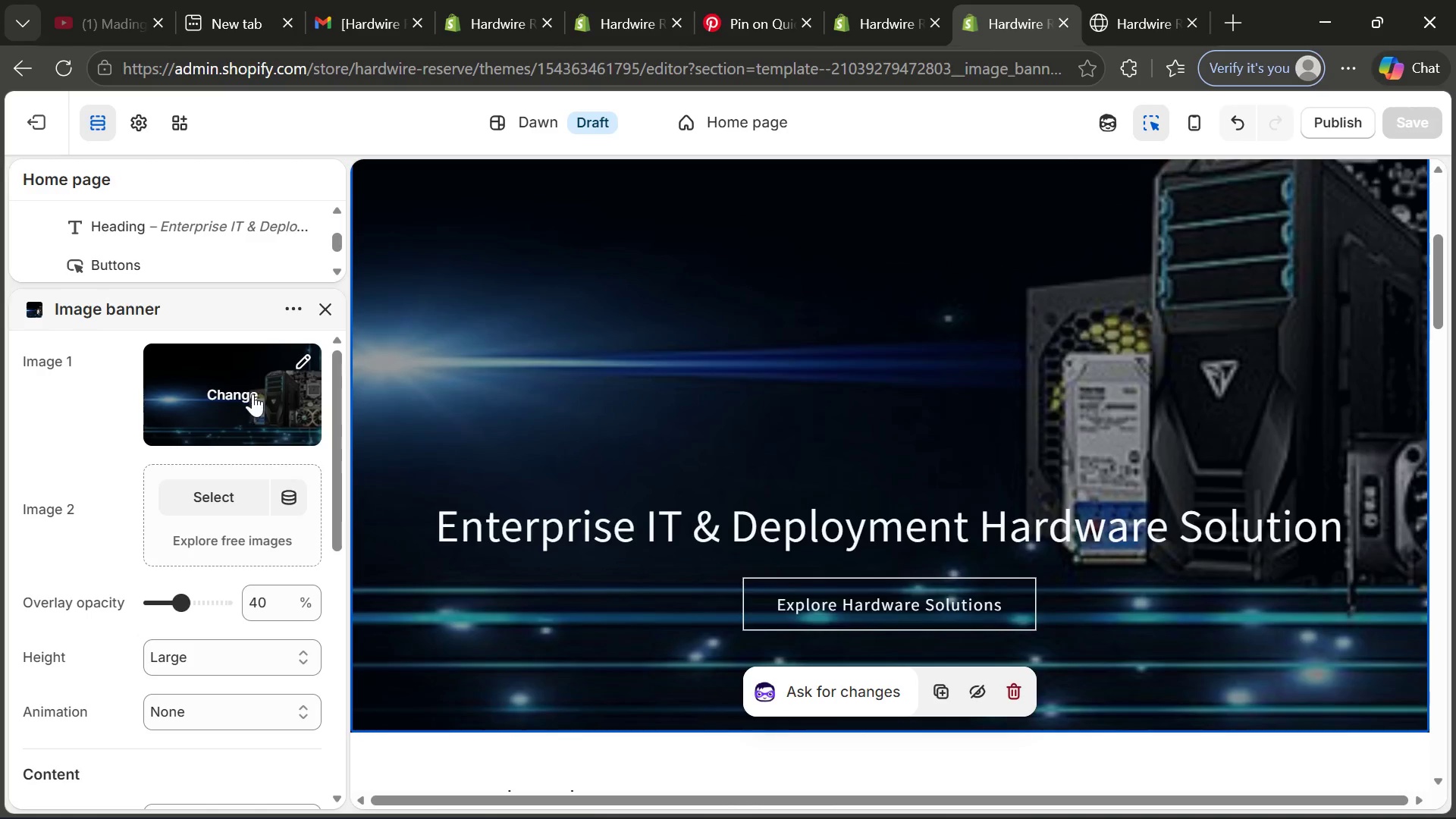 
left_click([256, 393])
 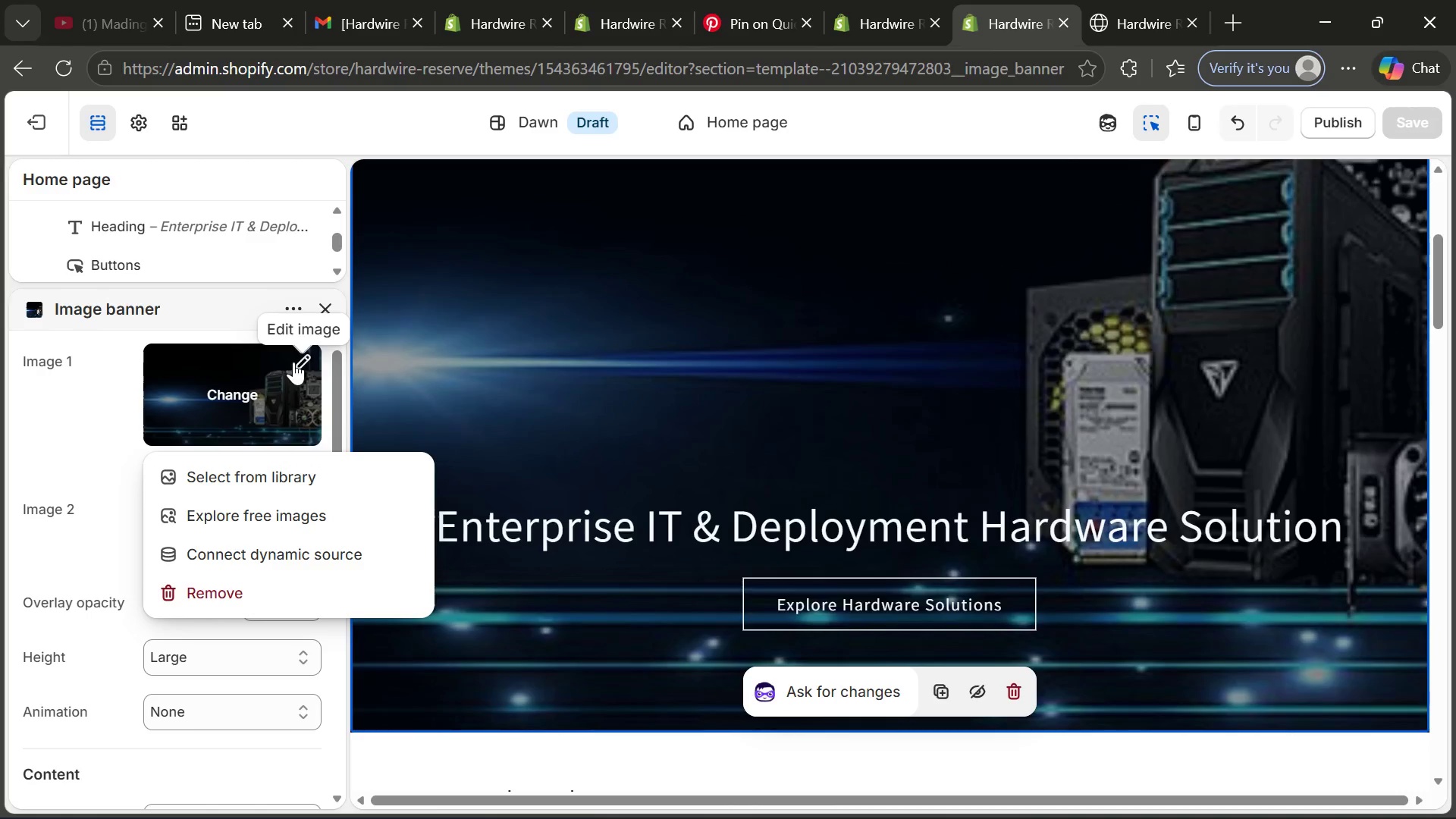 
left_click([293, 362])
 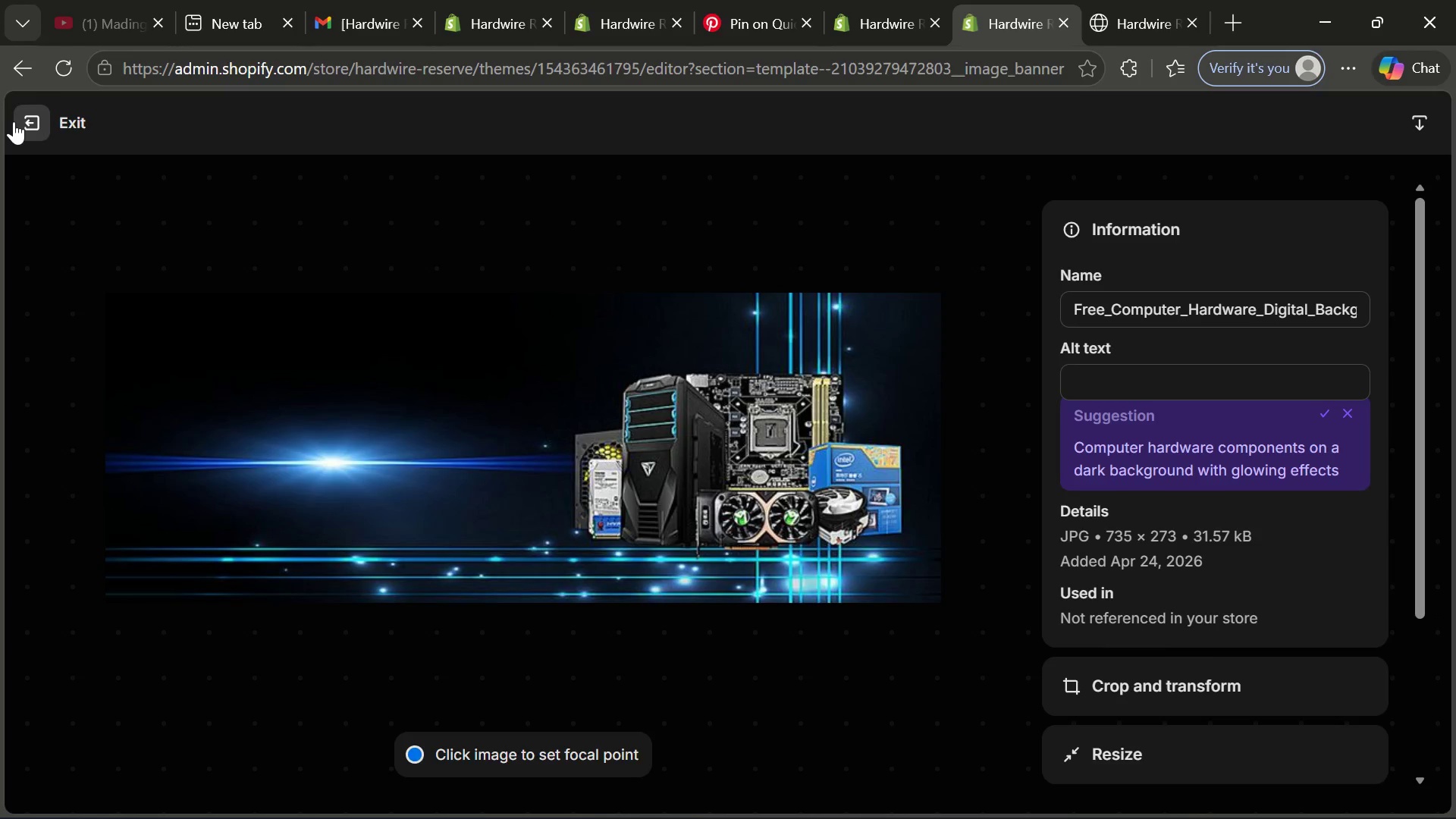 
left_click([17, 121])
 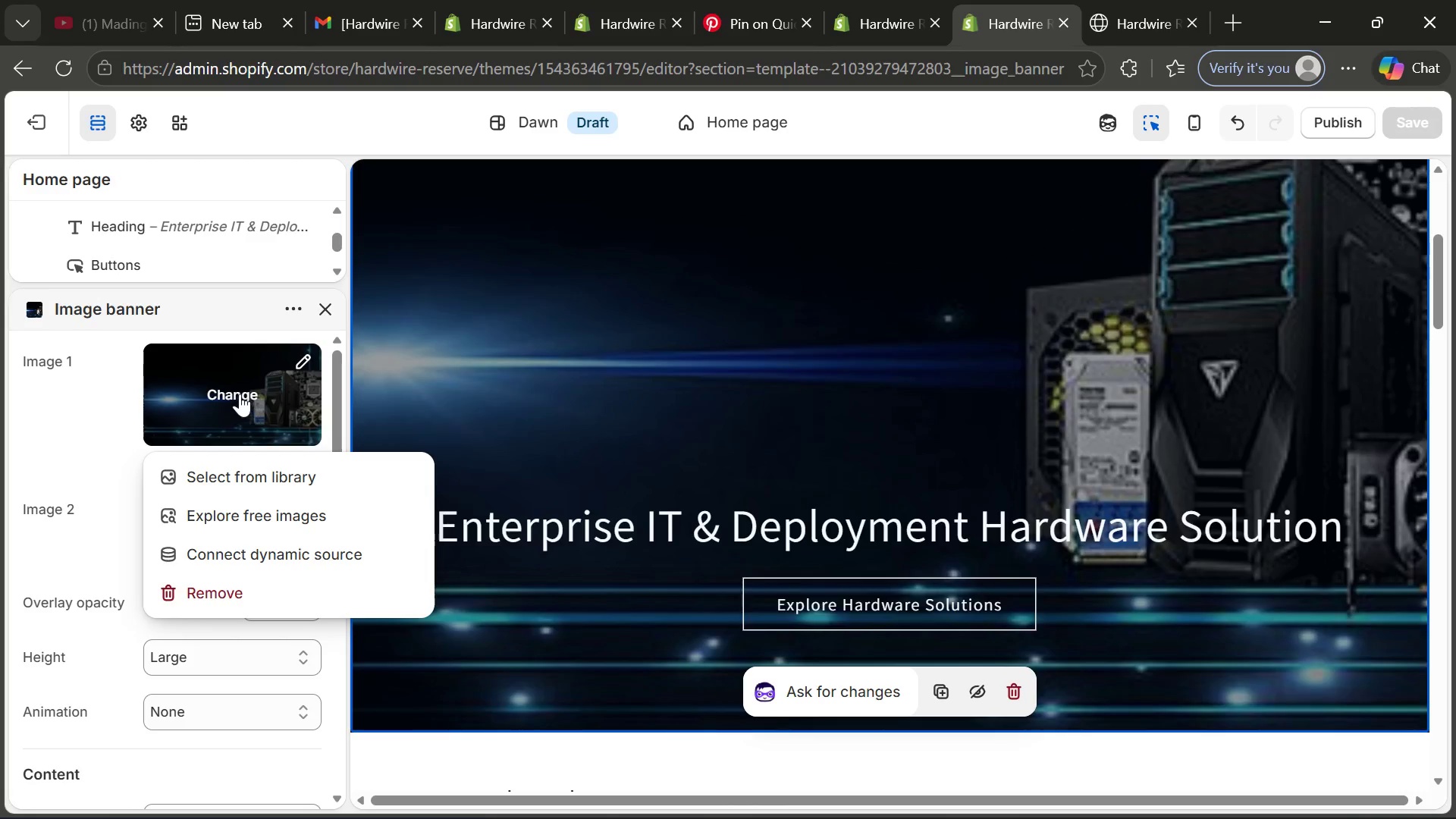 
left_click([239, 394])
 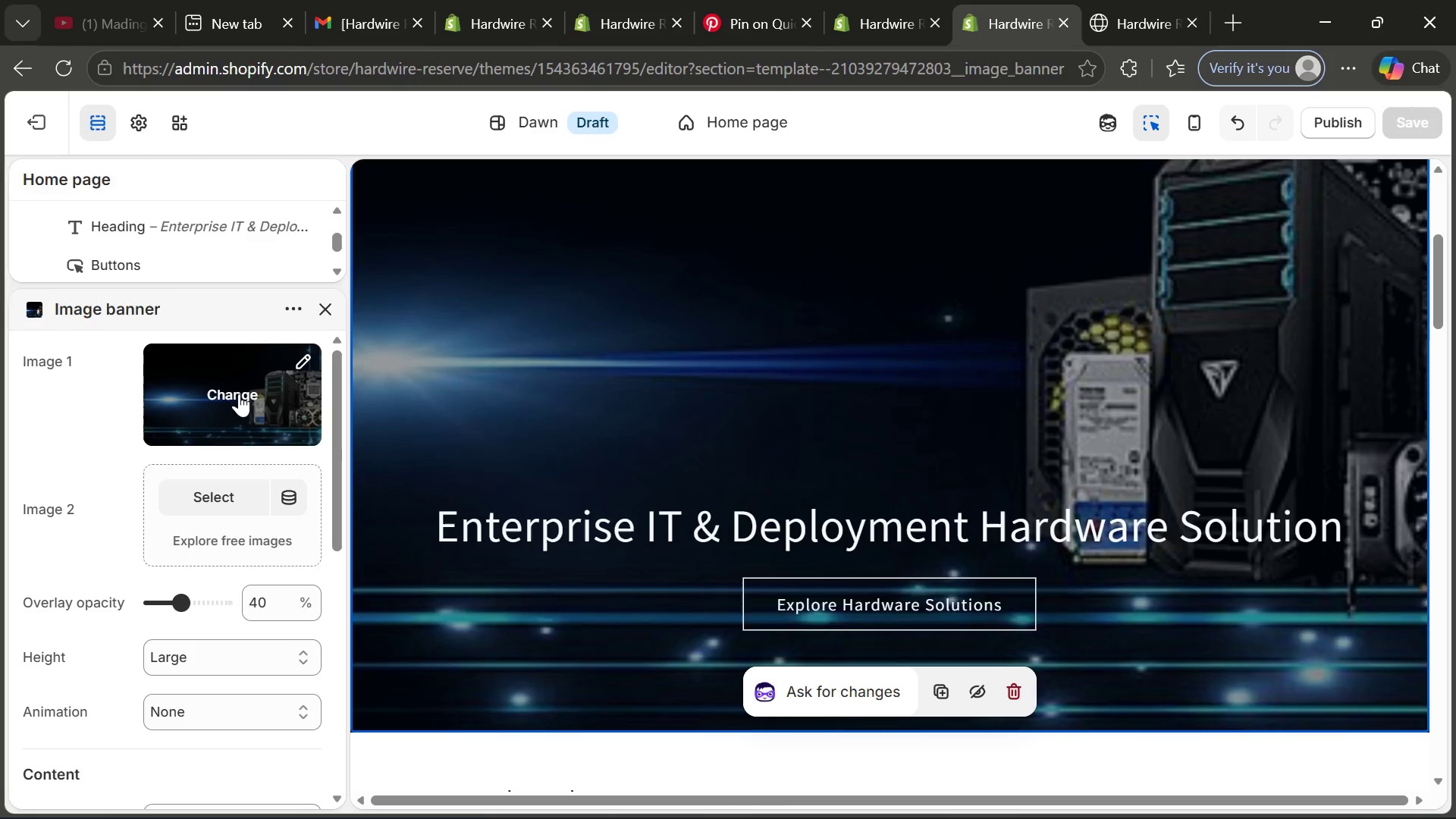 
left_click([239, 394])
 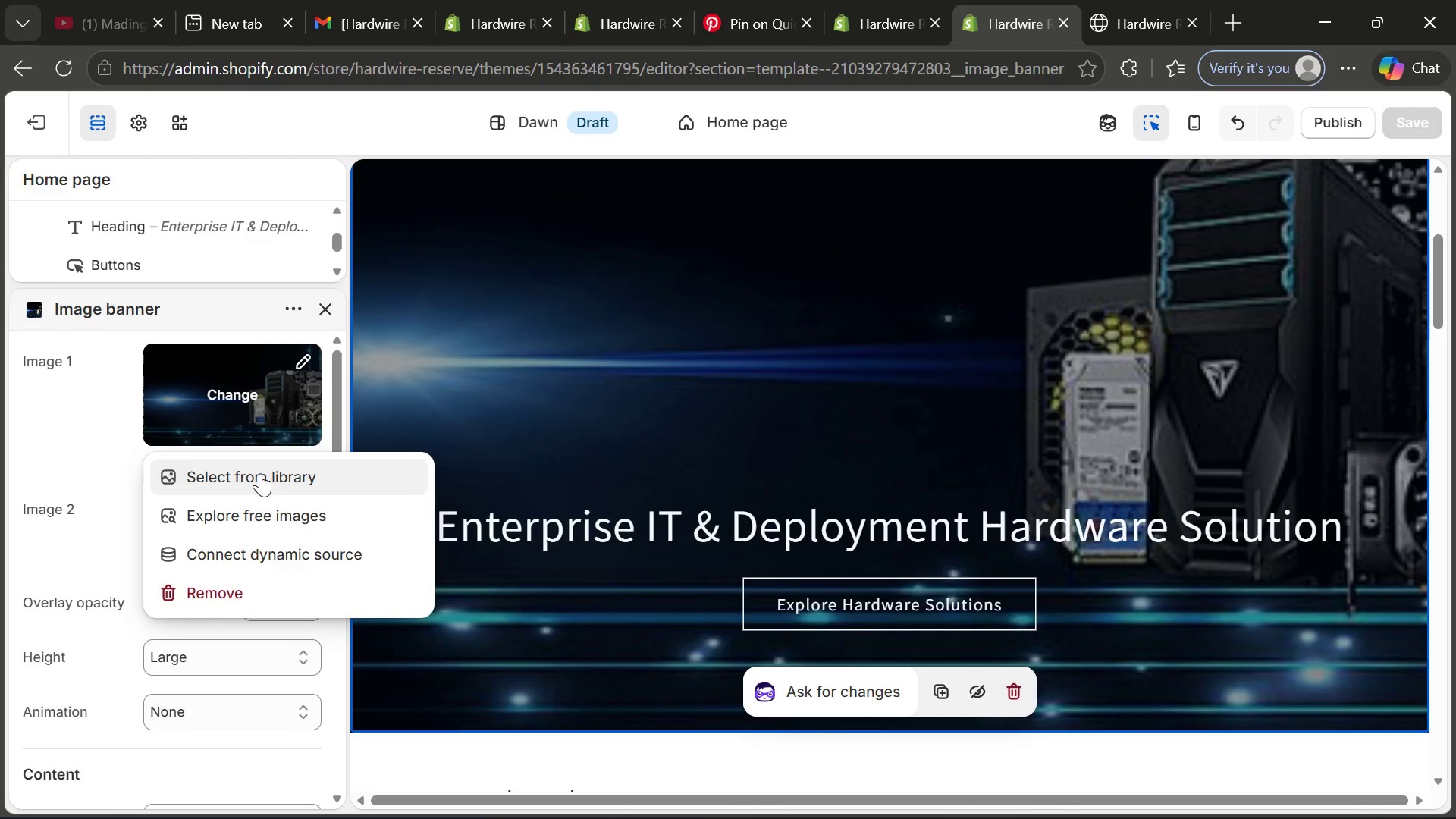 
left_click([260, 473])
 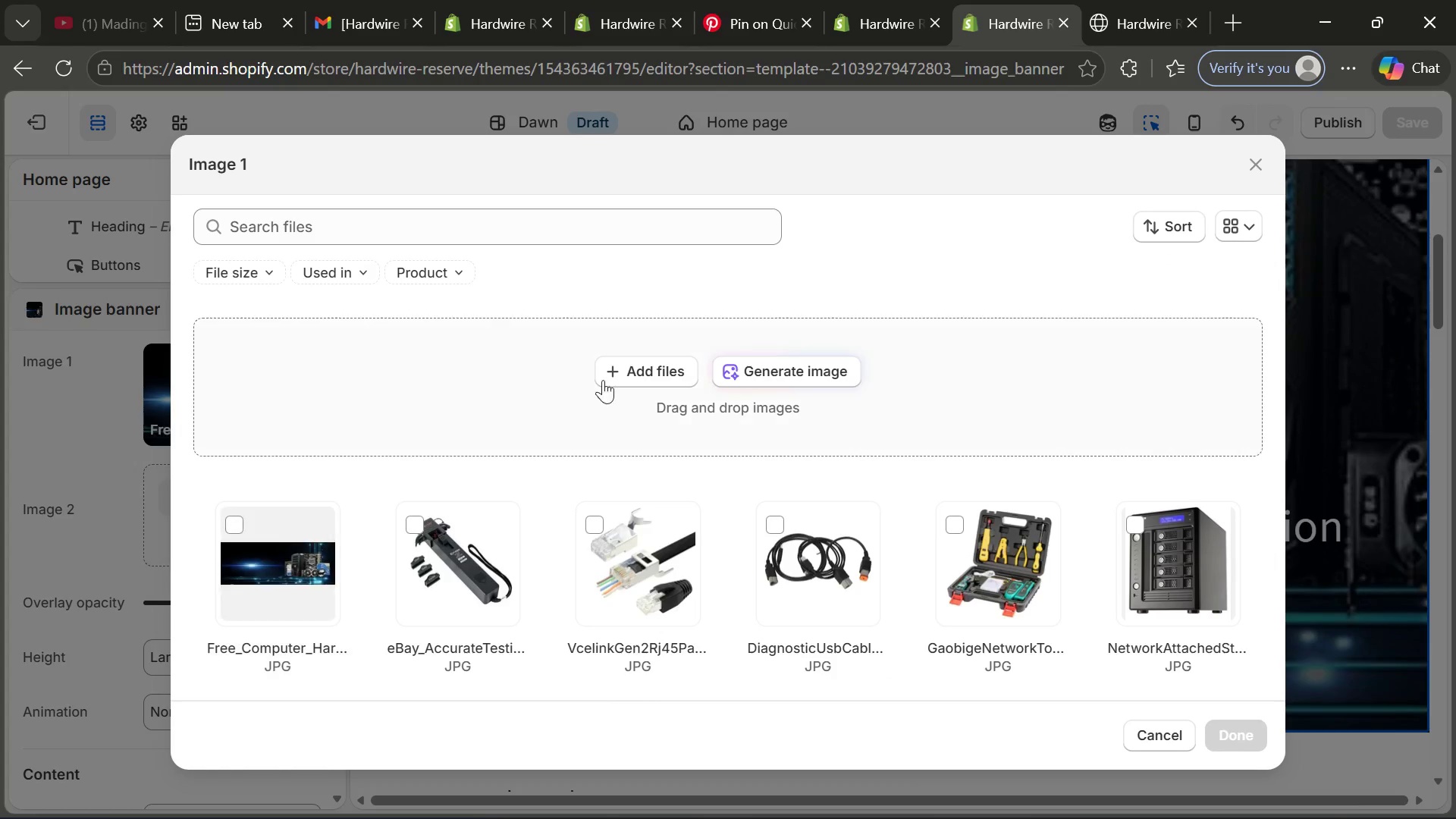 
left_click([646, 373])
 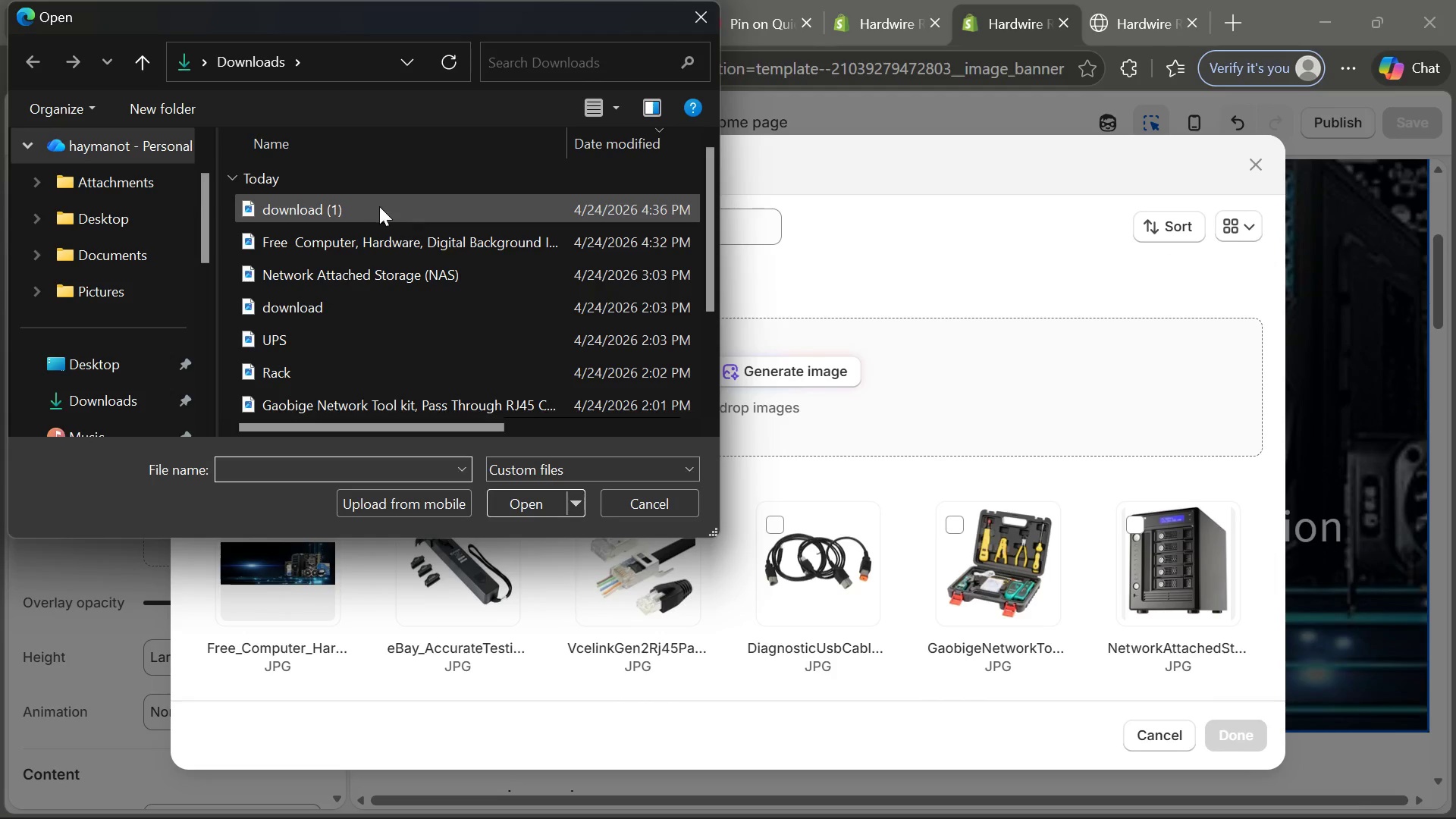 
double_click([370, 203])
 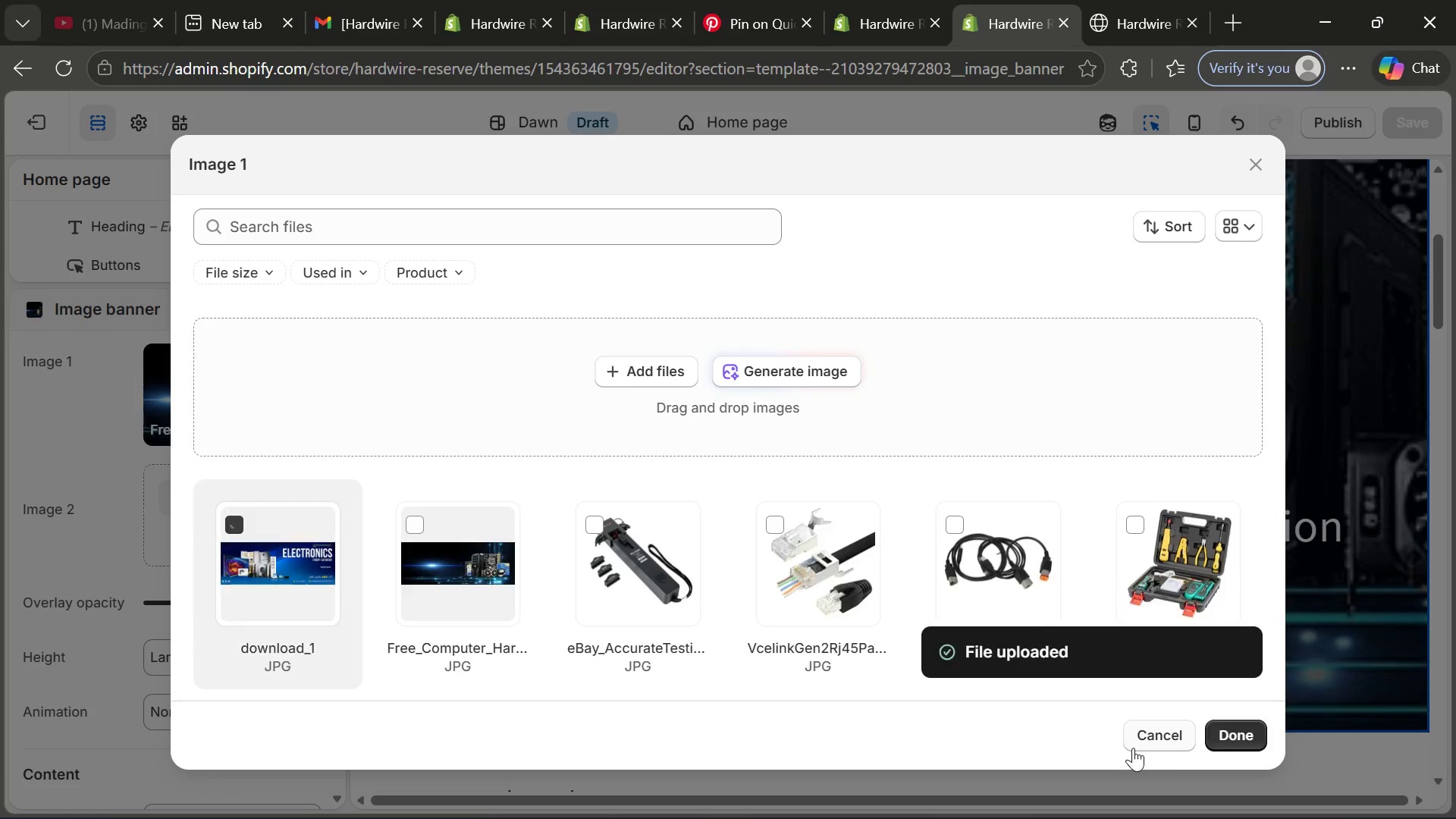 
wait(6.09)
 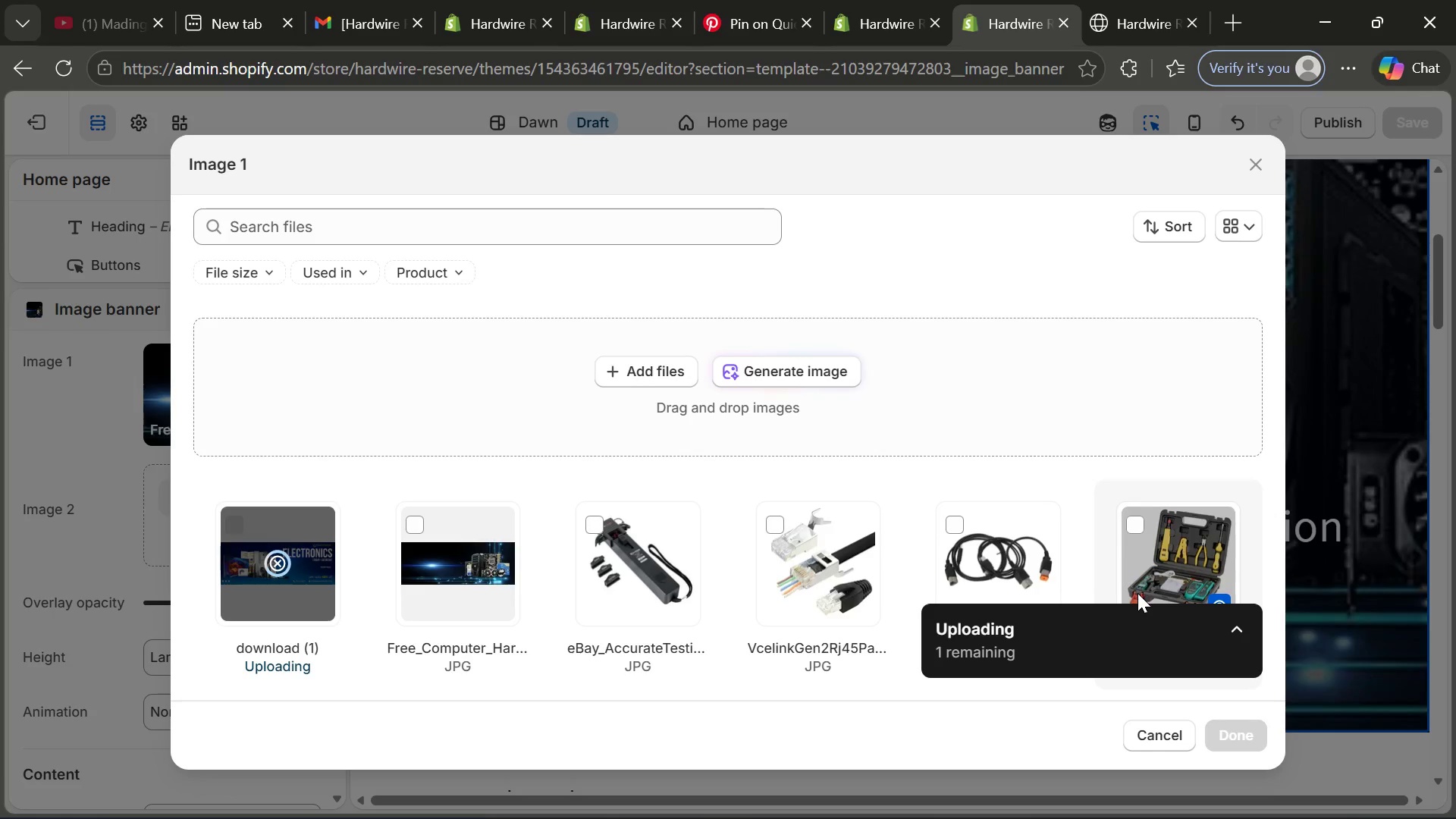 
left_click([1225, 734])
 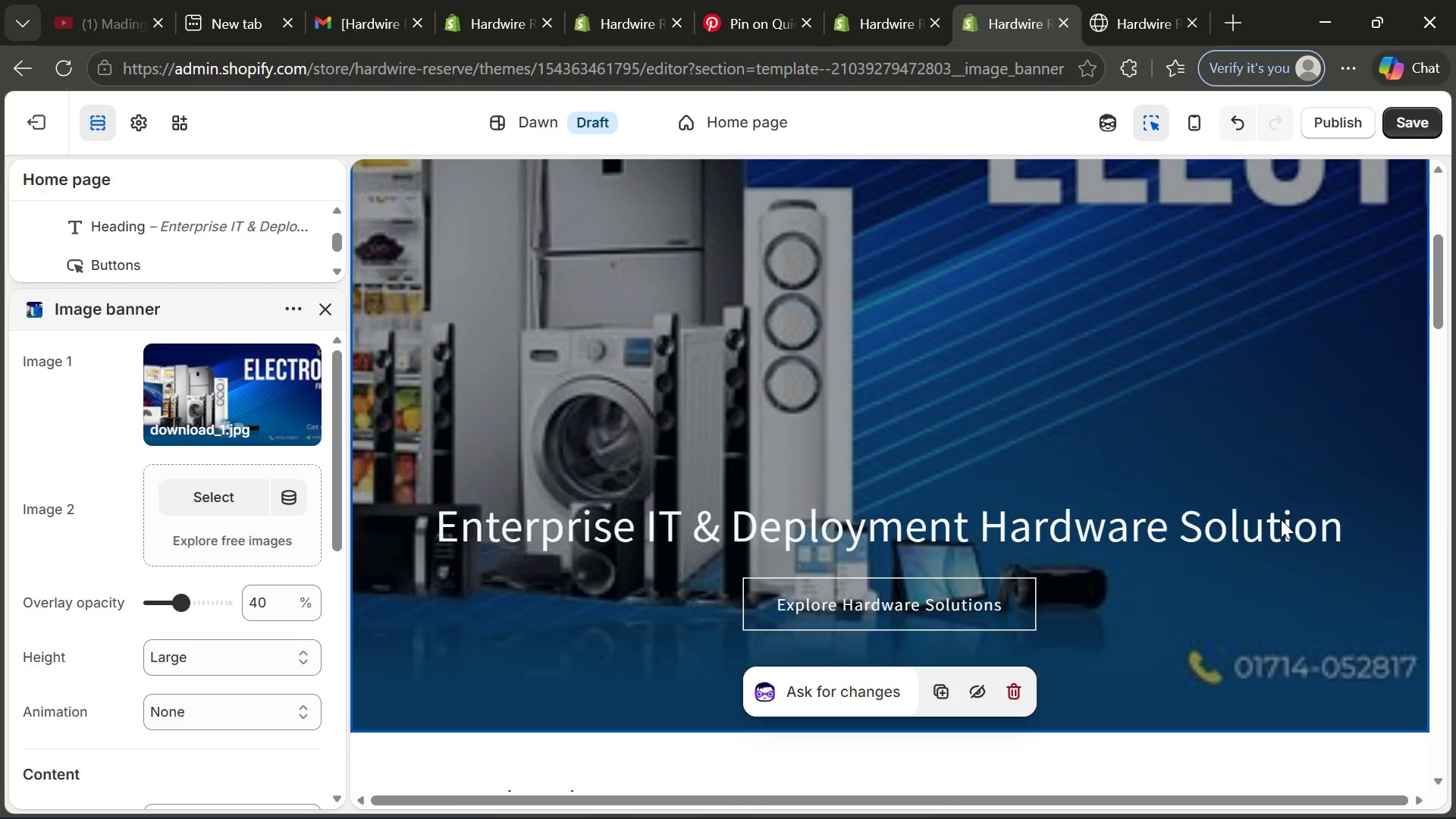 
wait(6.56)
 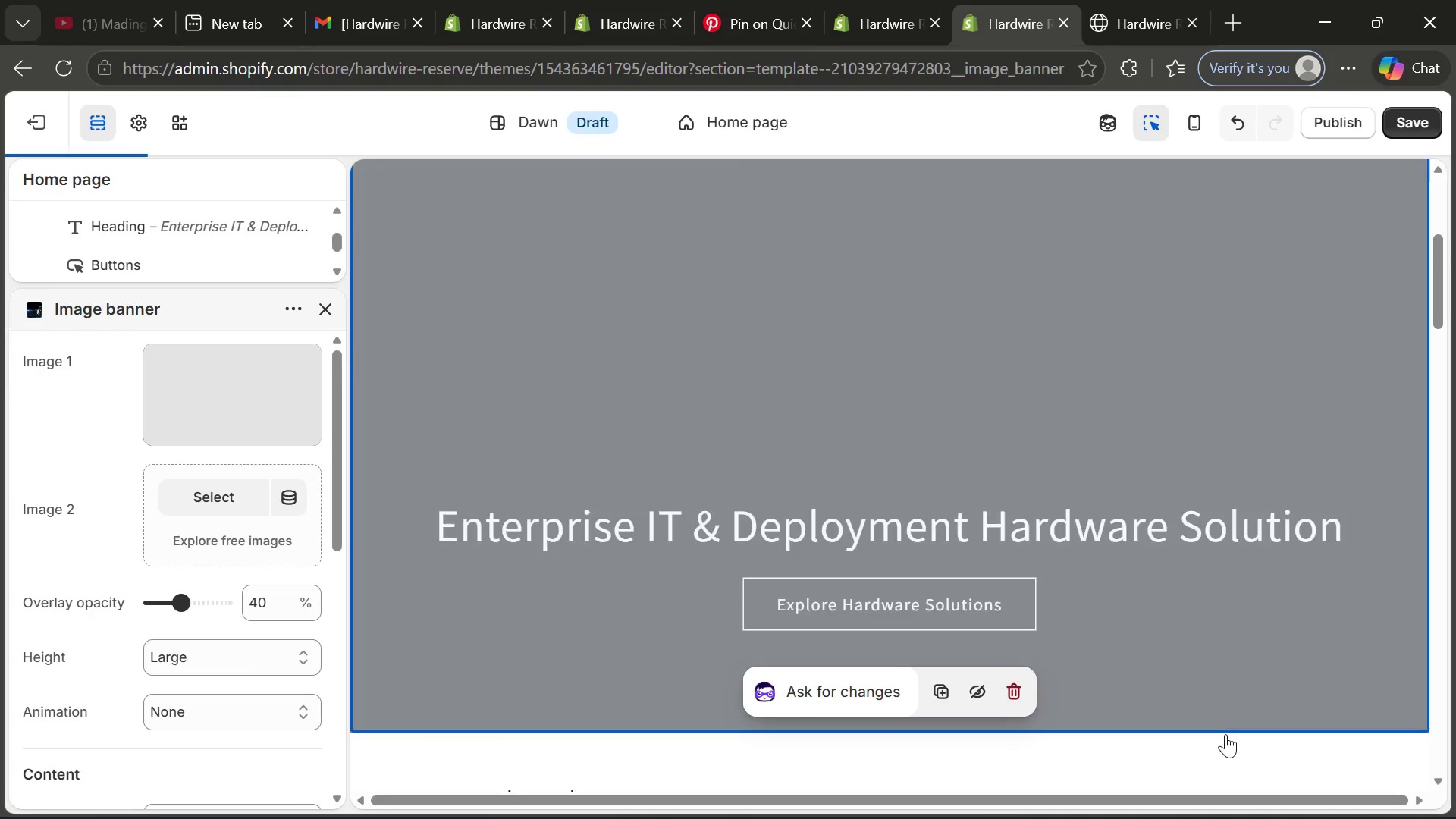 
left_click([1410, 120])
 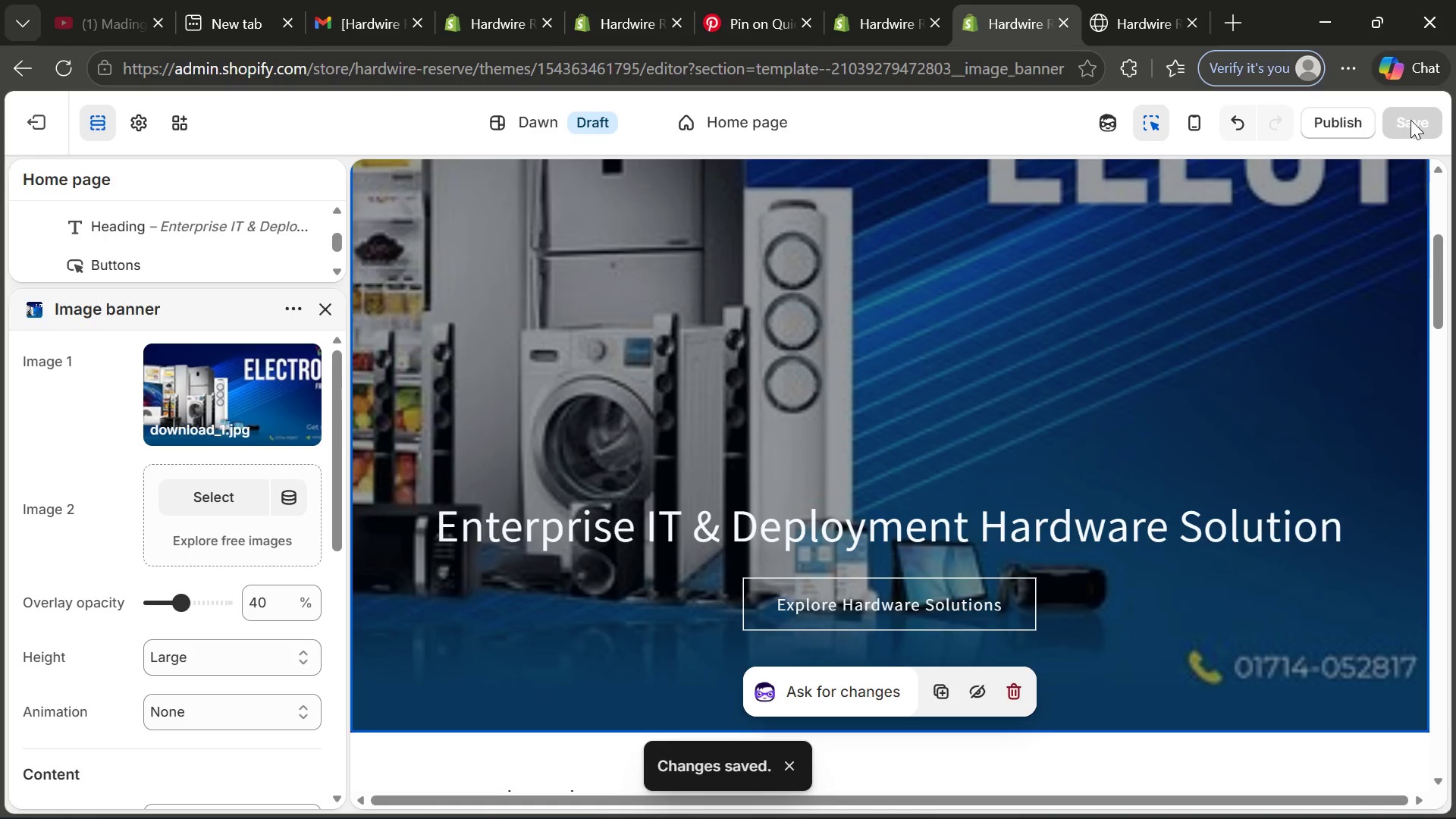 
left_click([1326, 121])
 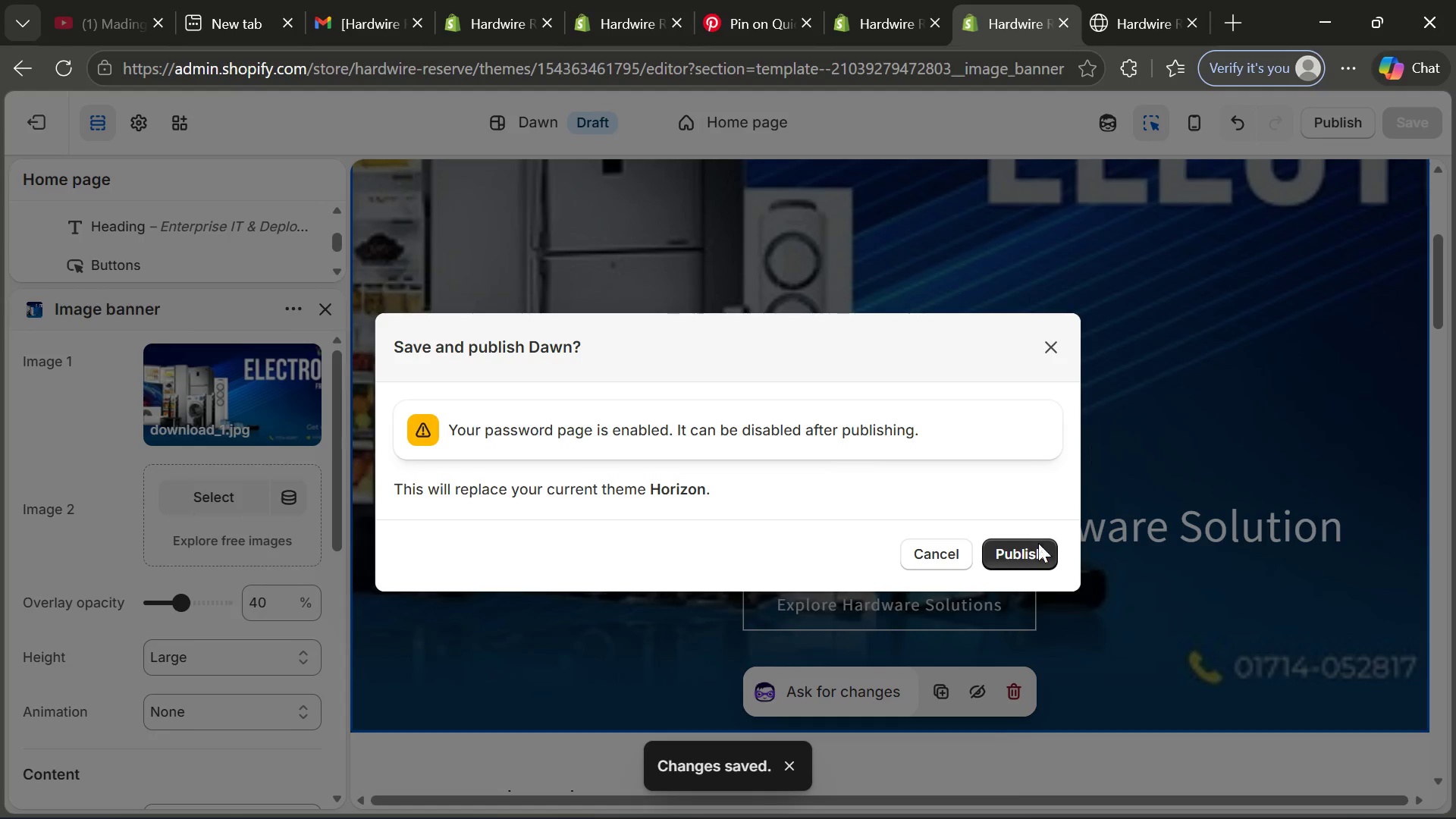 
left_click([1031, 554])
 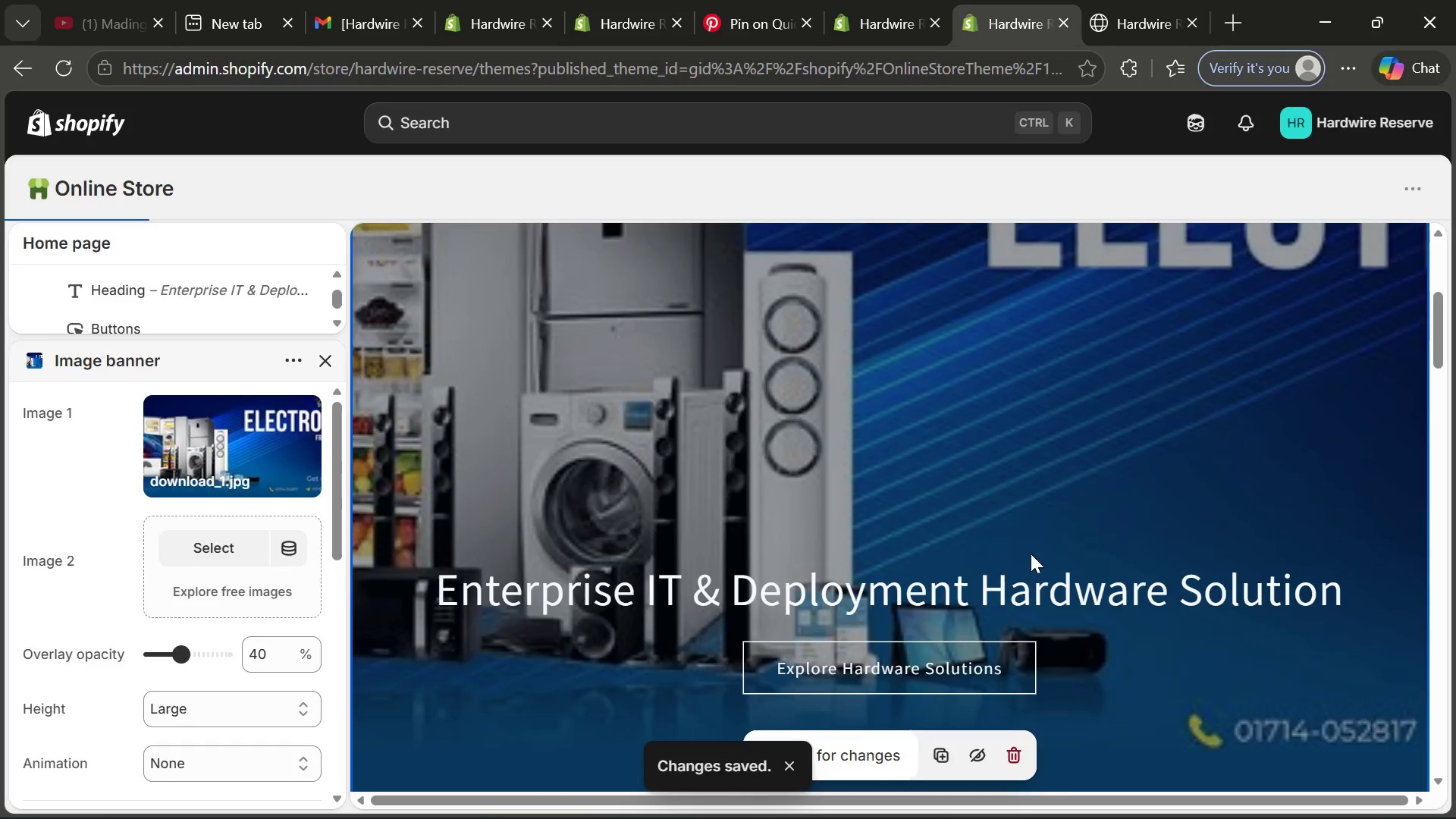 
wait(8.12)
 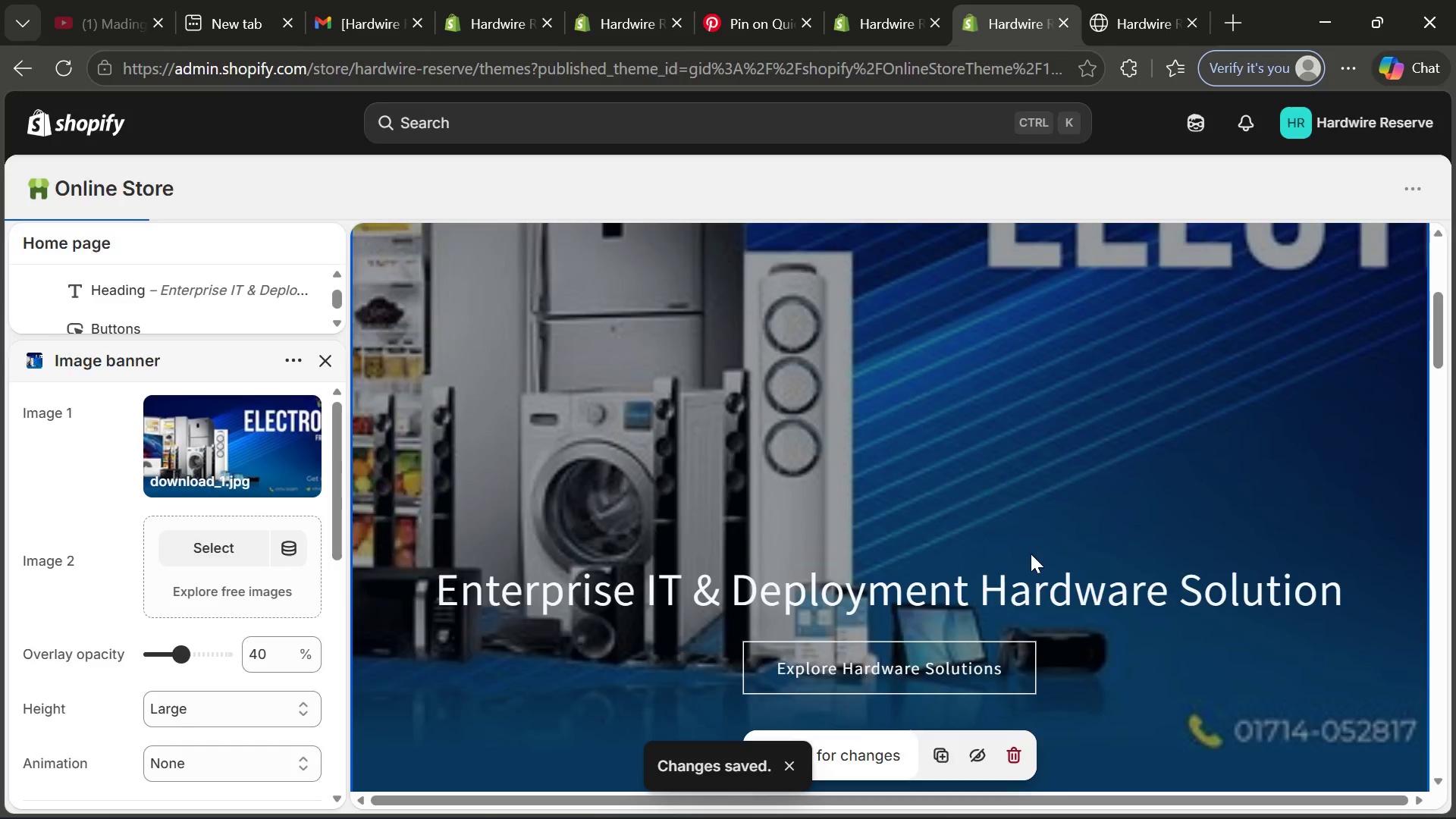 
left_click([981, 790])